 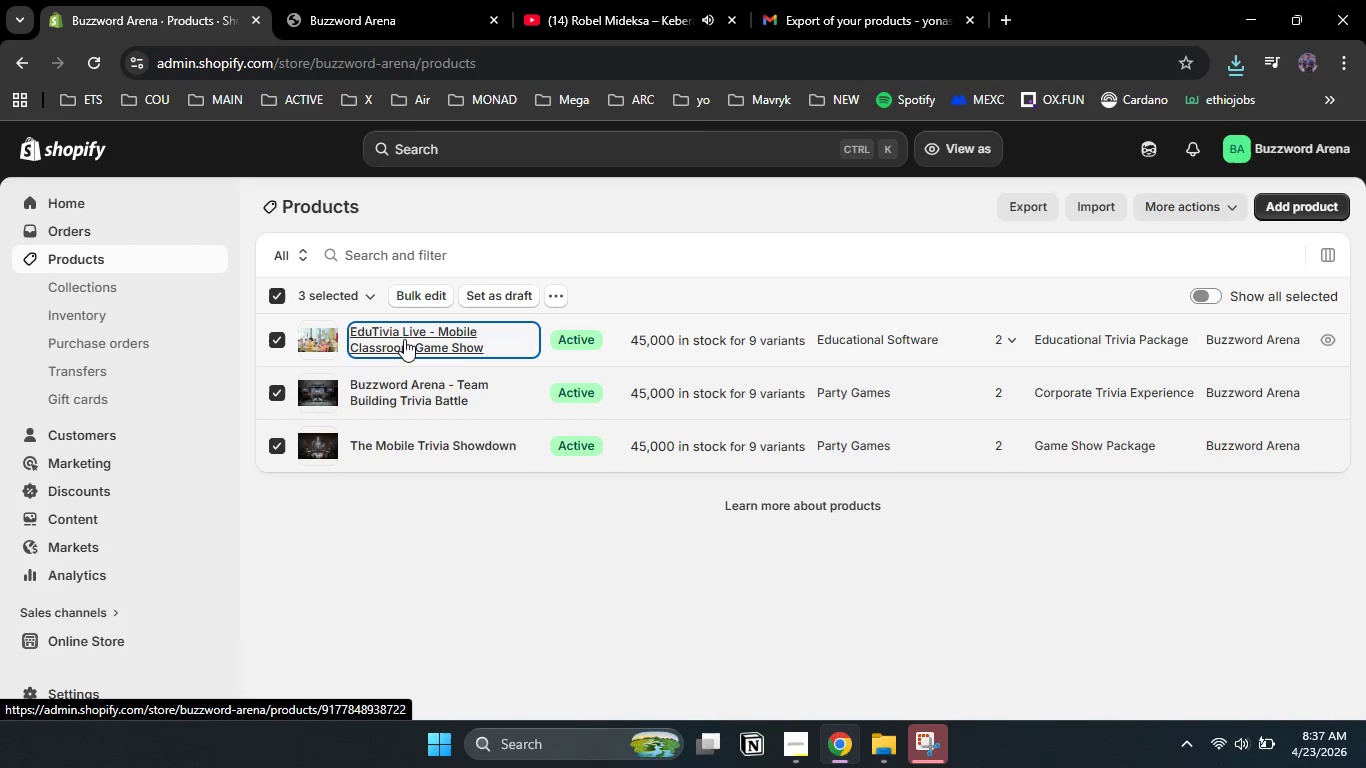 
mouse_move([1045, 352])
 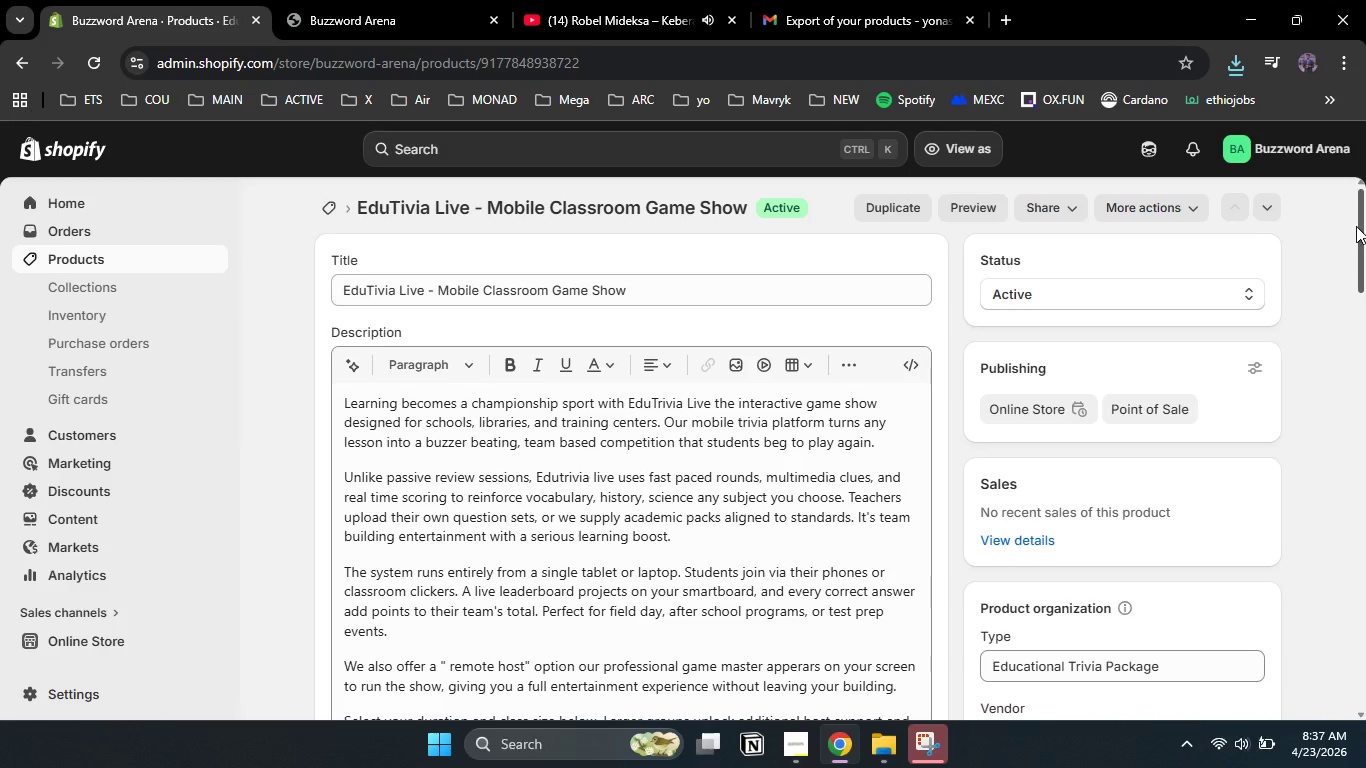 
left_click_drag(start_coordinate=[1356, 226], to_coordinate=[1365, 467])
 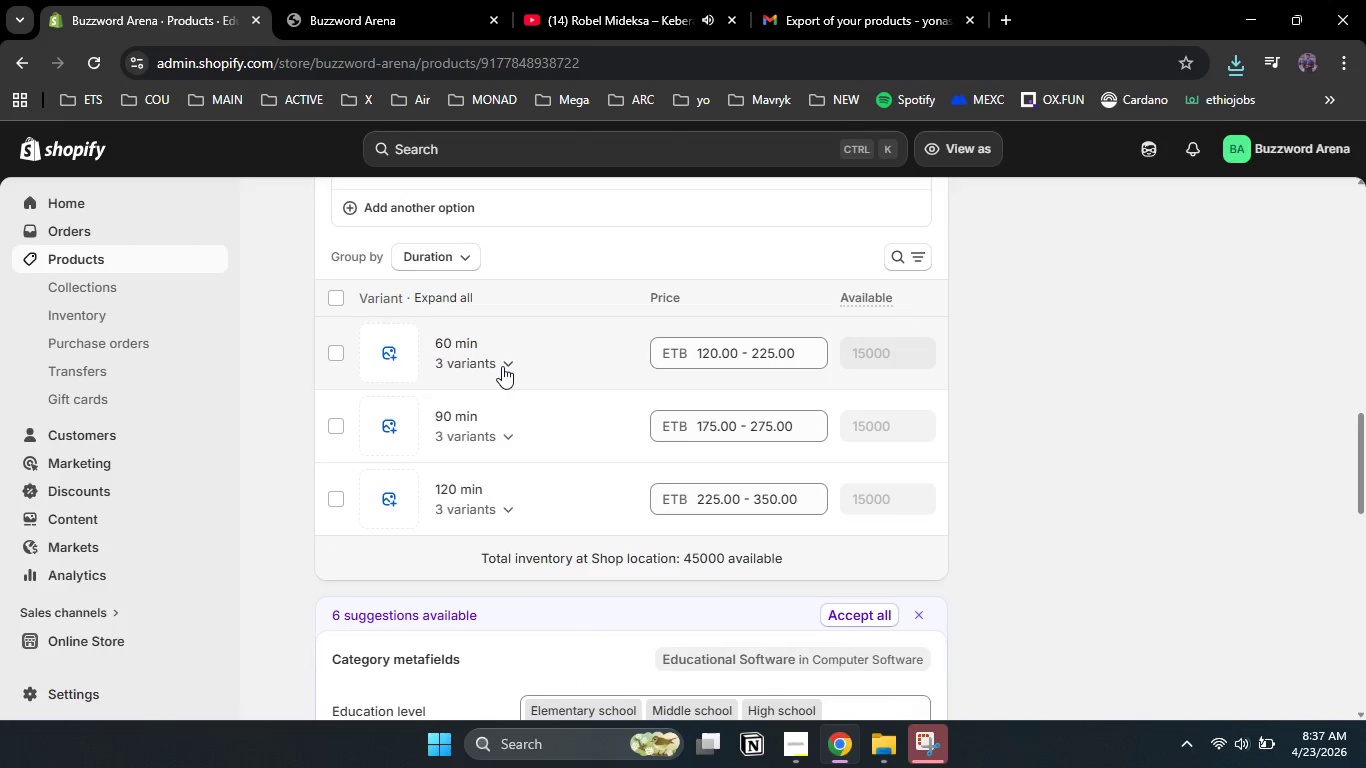 
left_click([505, 366])
 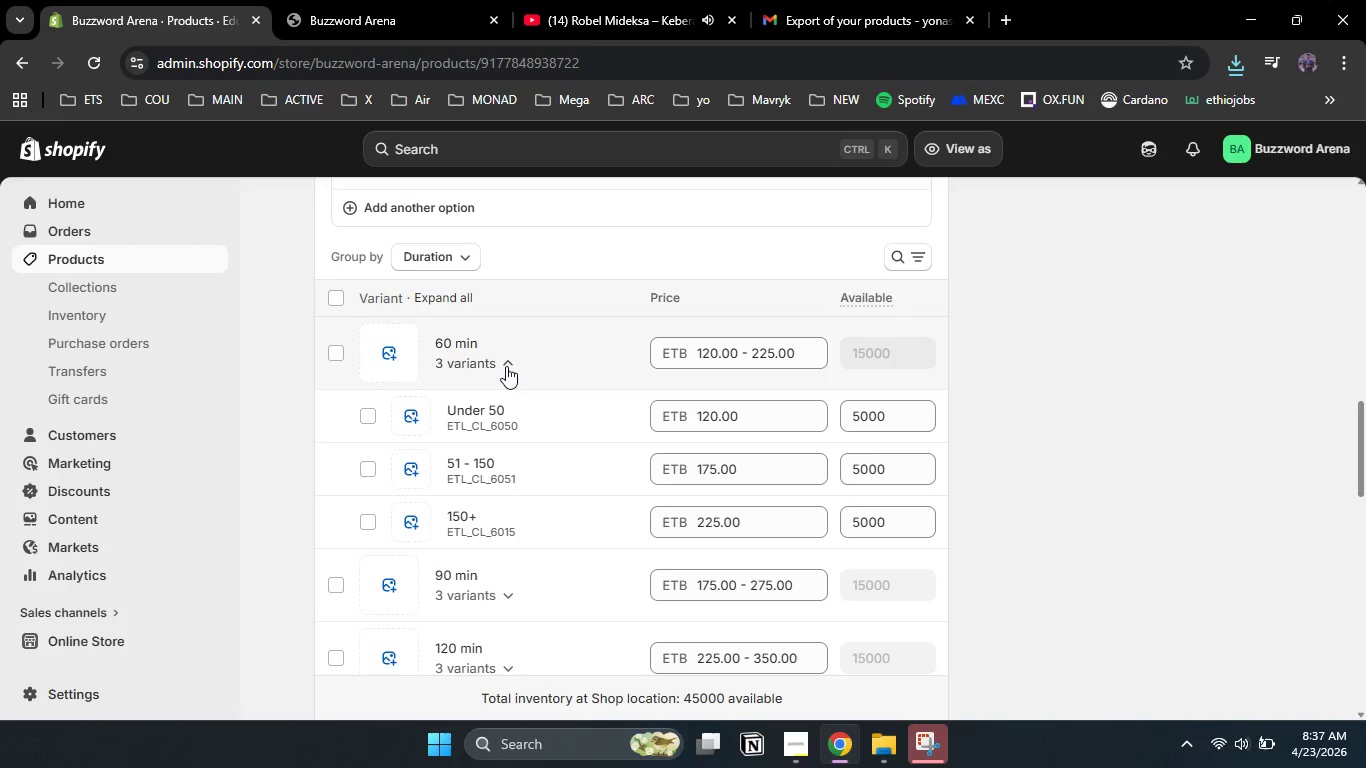 
wait(7.72)
 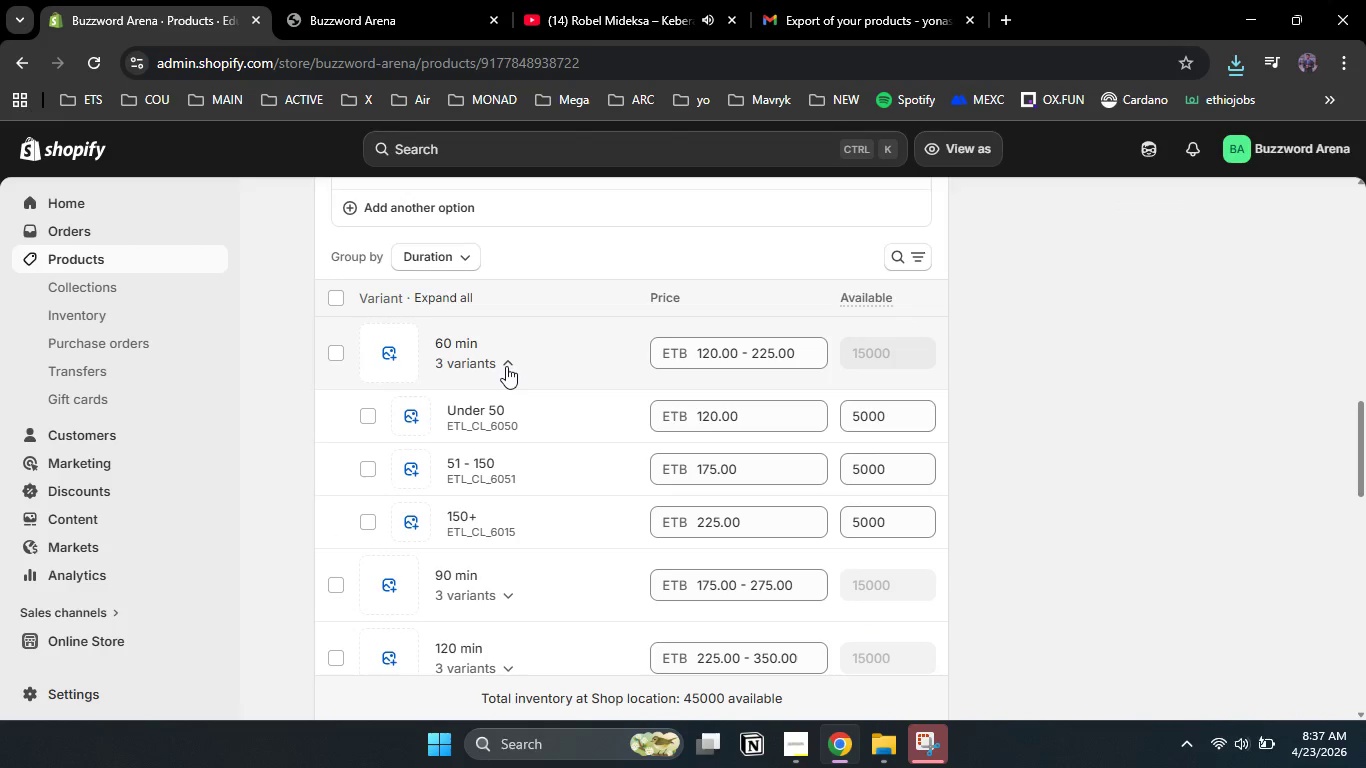 
left_click([513, 599])
 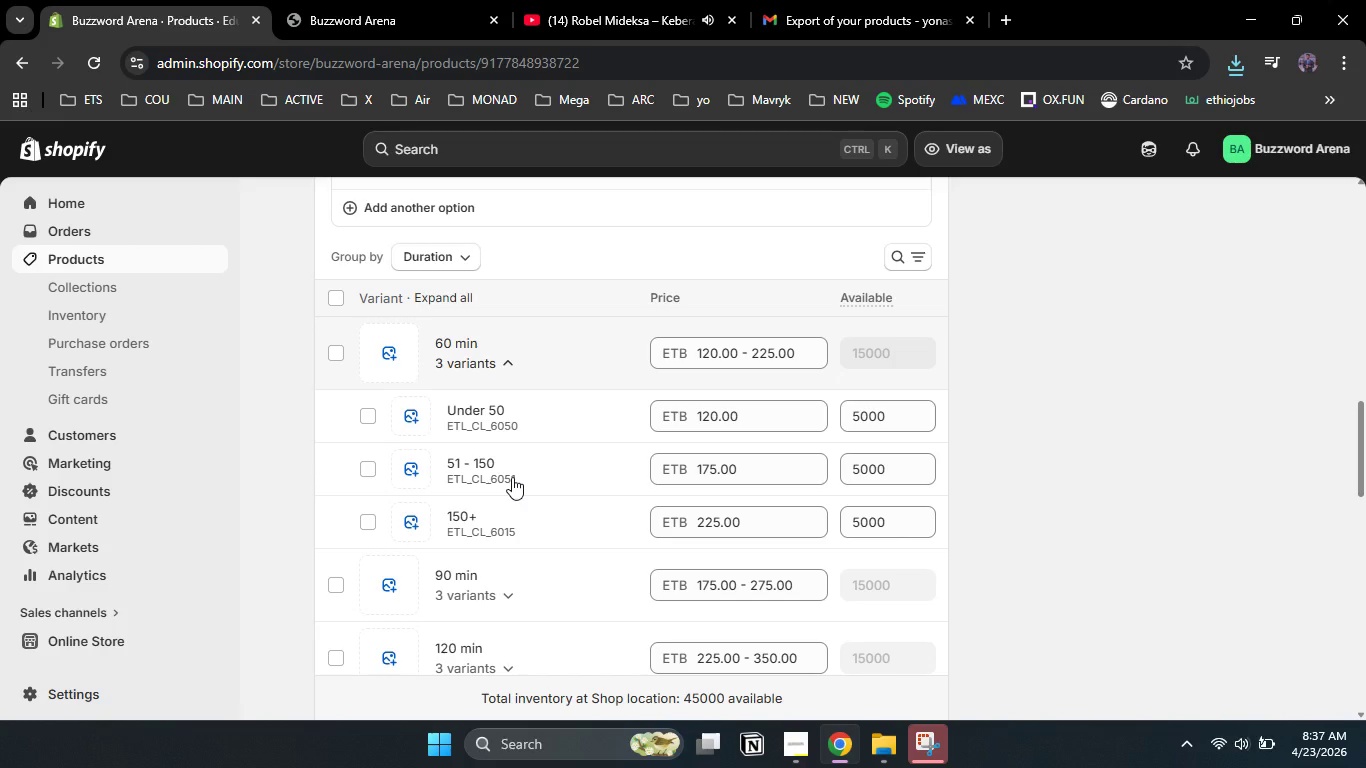 
wait(16.72)
 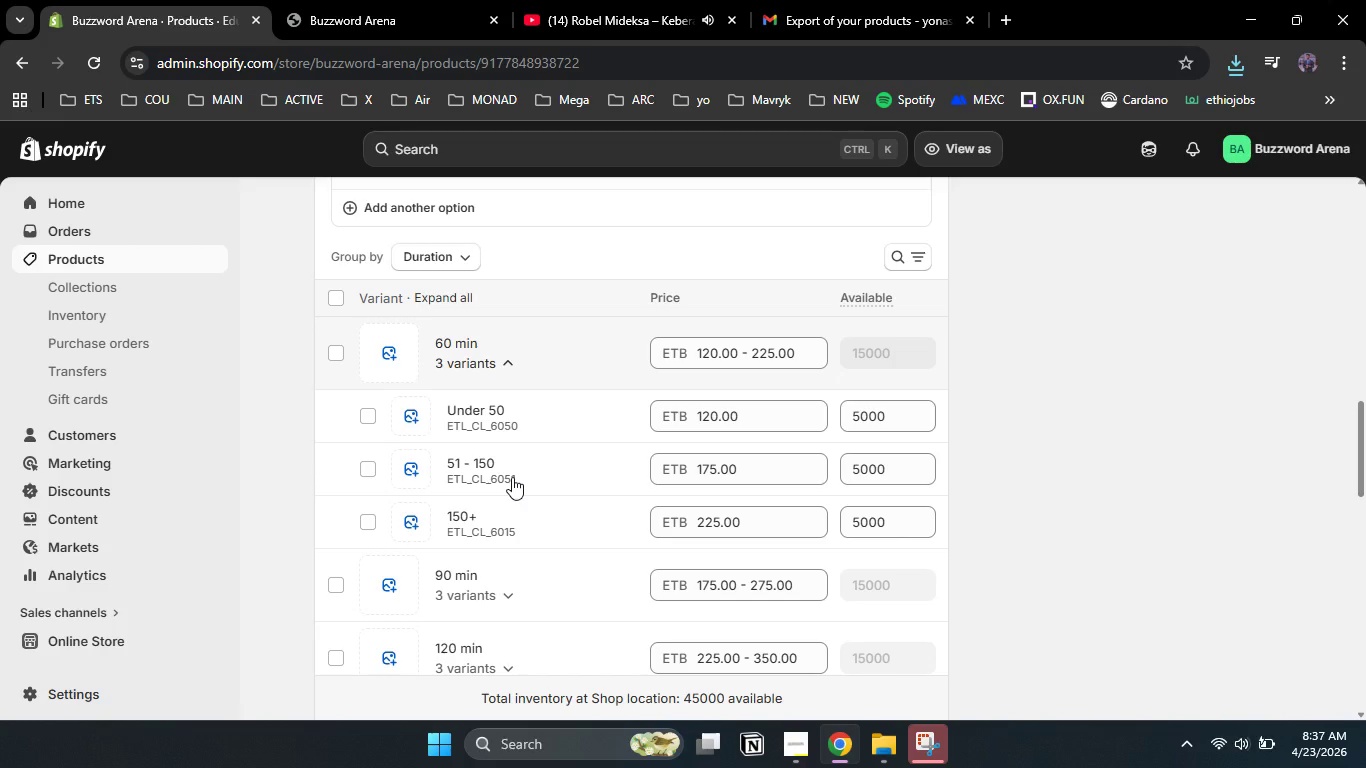 
left_click_drag(start_coordinate=[1359, 422], to_coordinate=[1365, 440])
 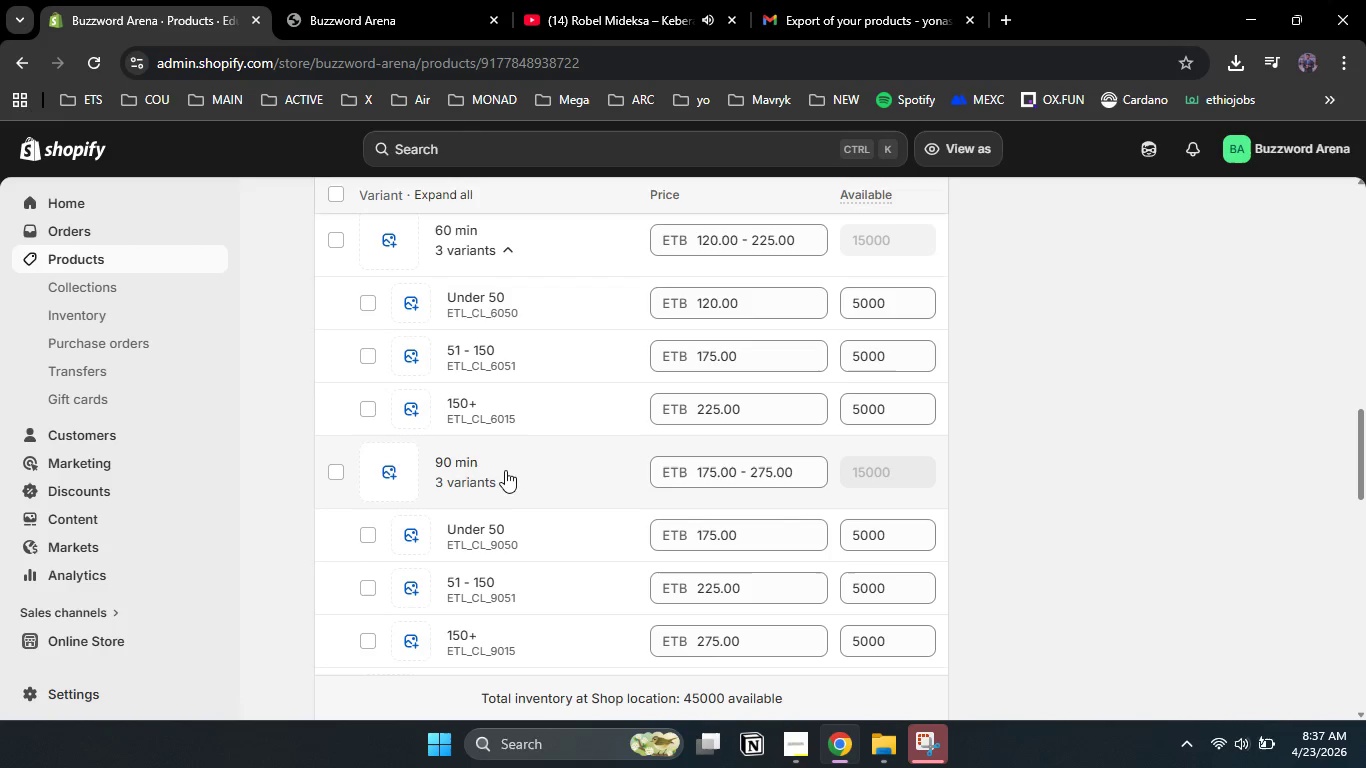 
left_click([507, 476])
 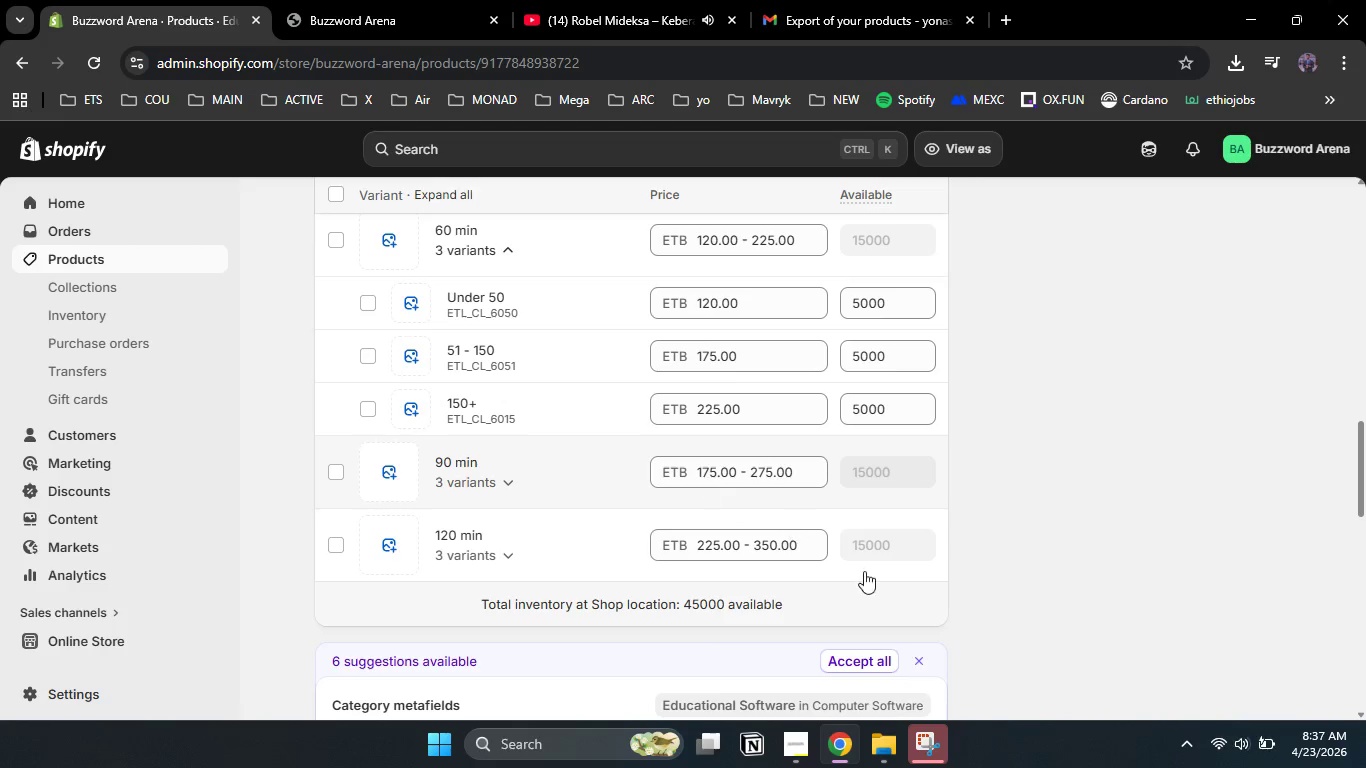 
mouse_move([961, 722])
 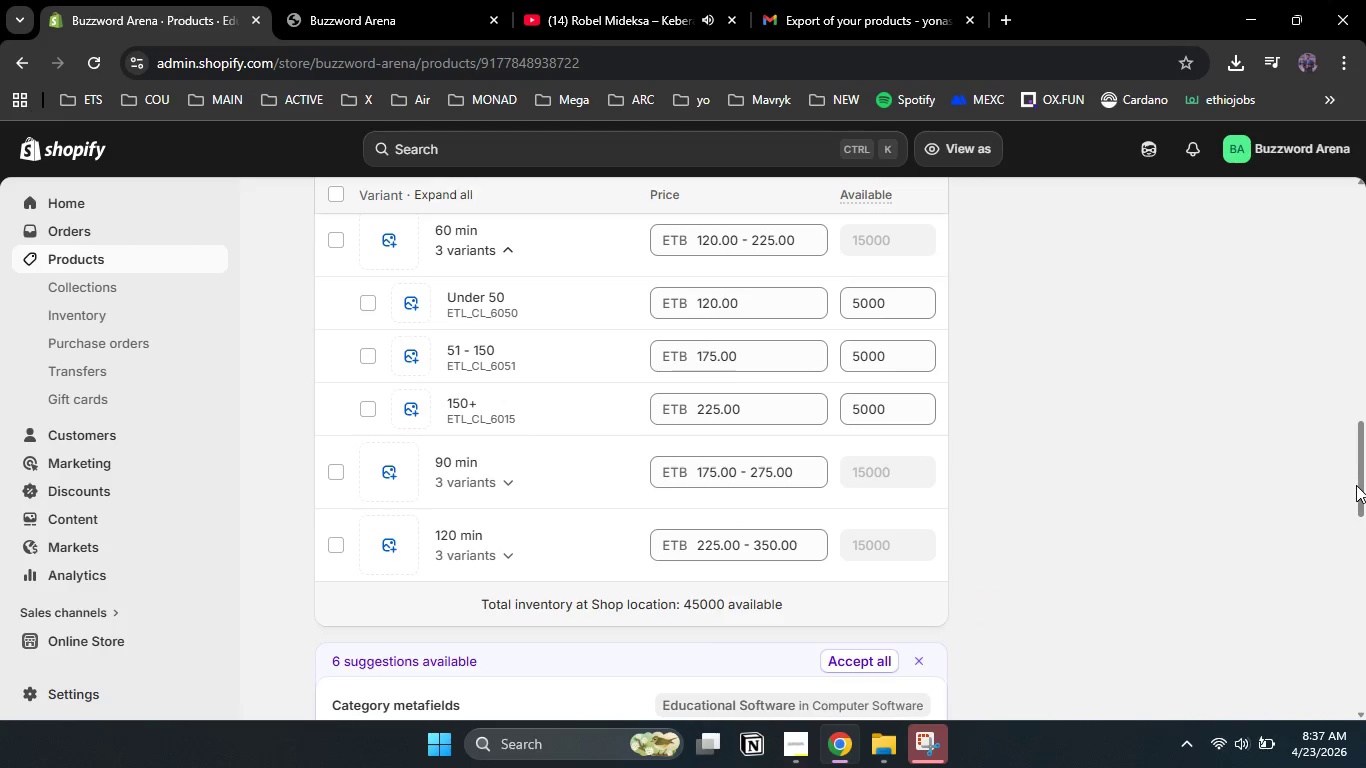 
left_click_drag(start_coordinate=[1365, 497], to_coordinate=[1365, 477])
 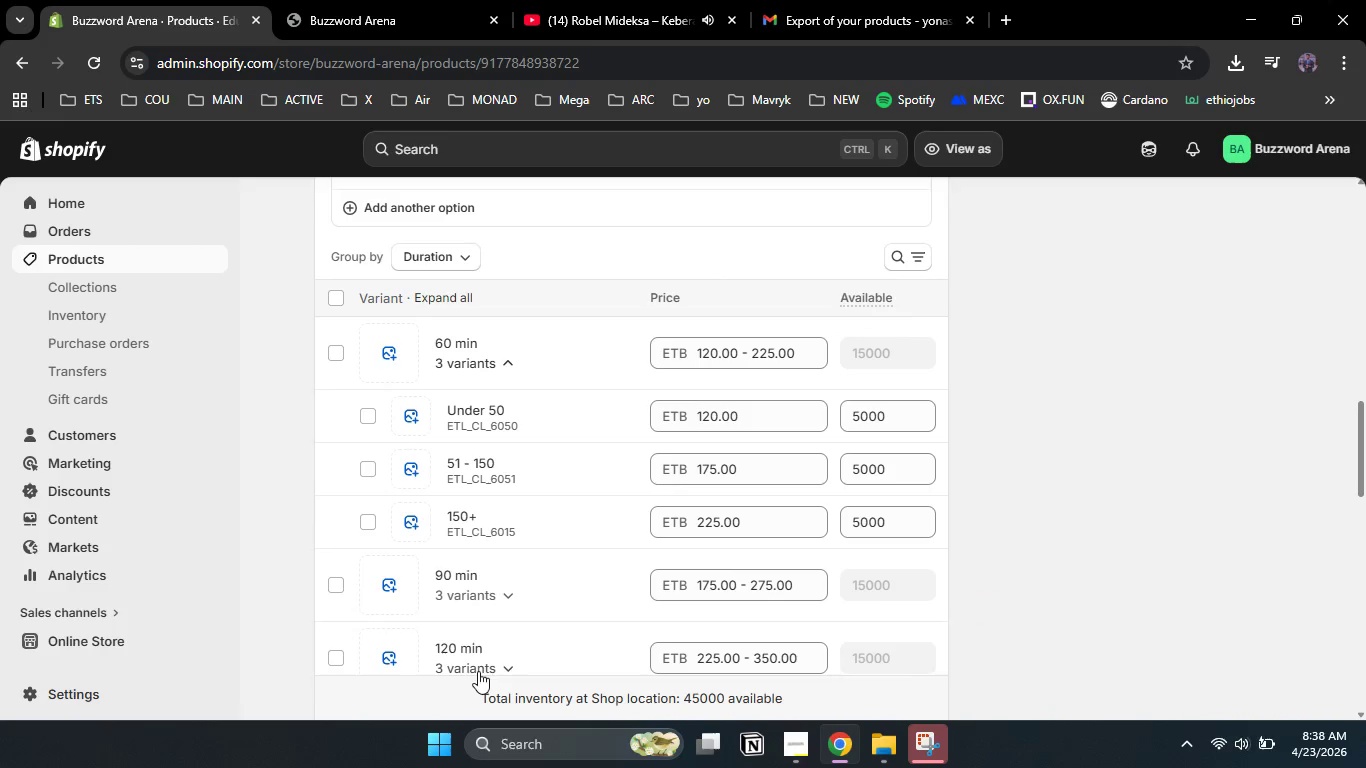 
left_click([506, 668])
 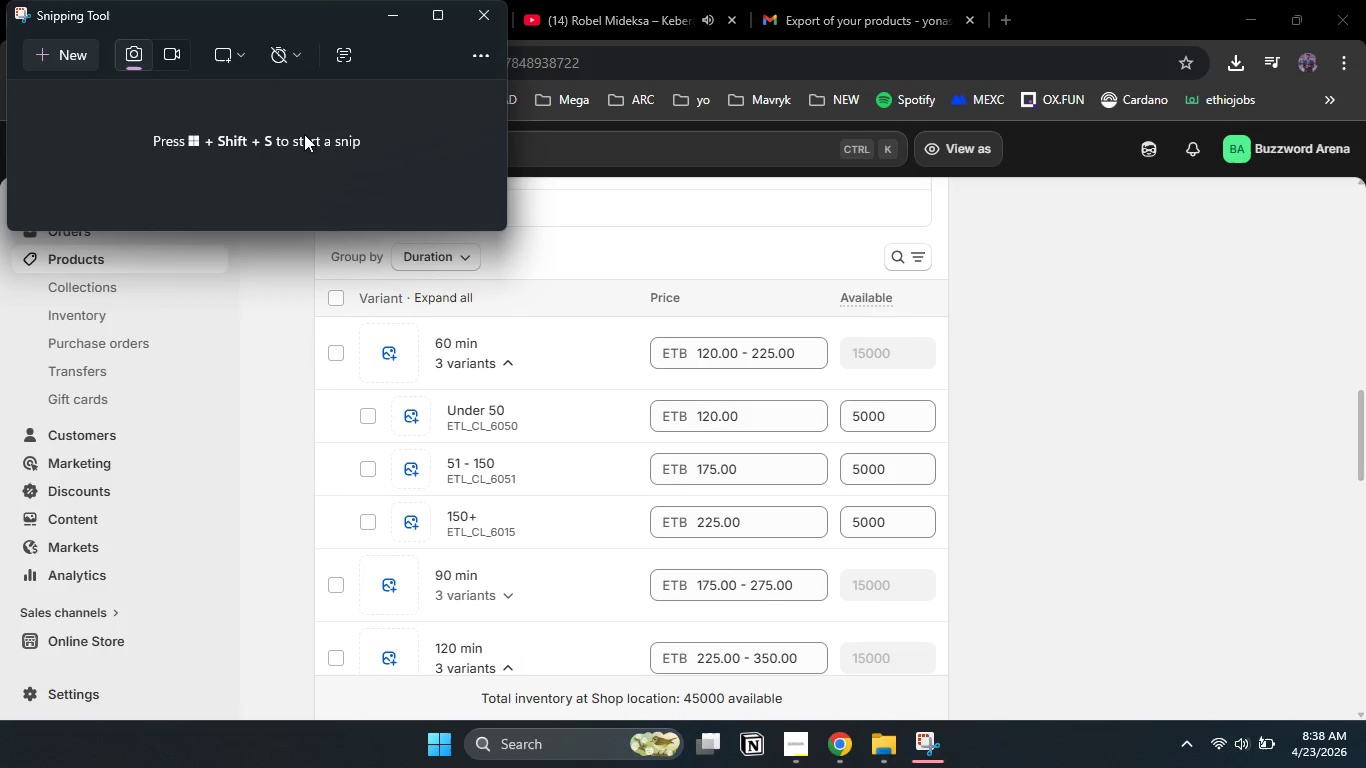 
left_click([66, 51])
 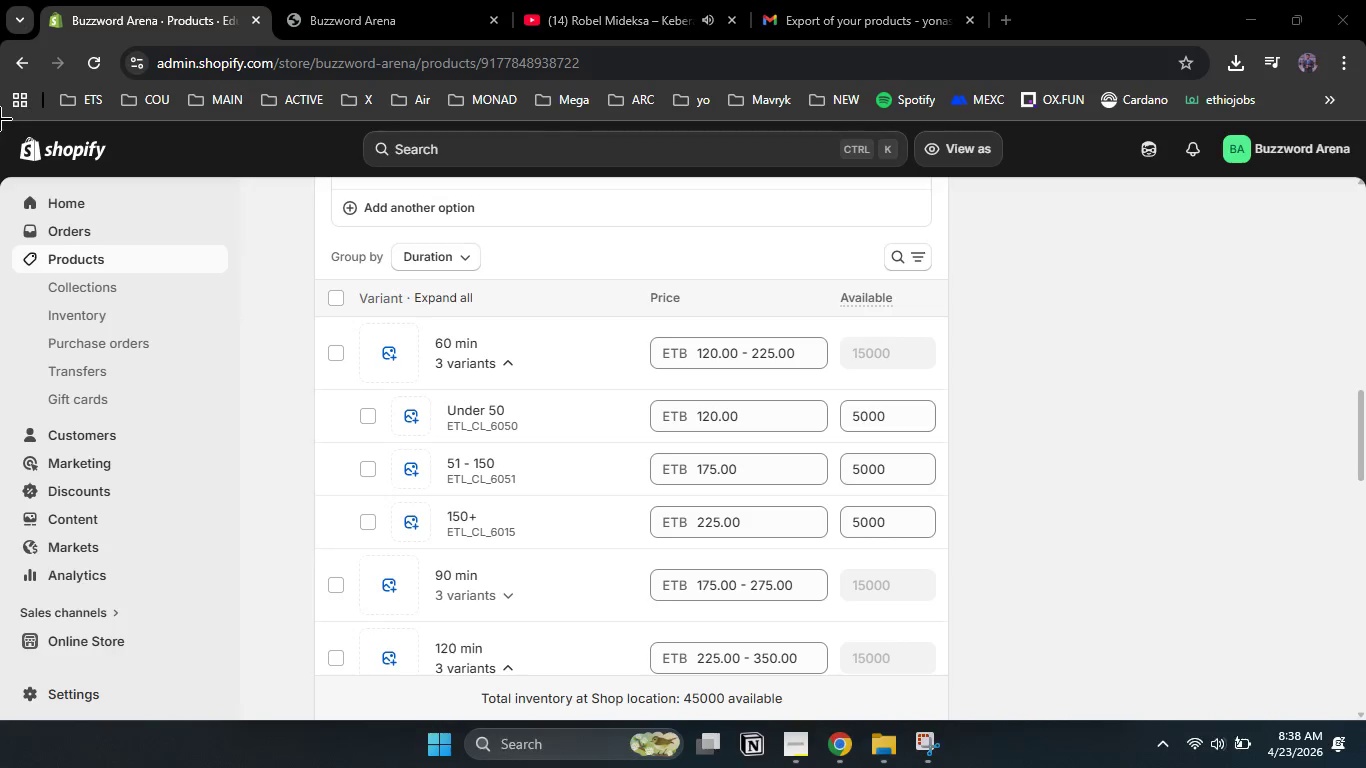 
left_click_drag(start_coordinate=[0, 120], to_coordinate=[1365, 720])
 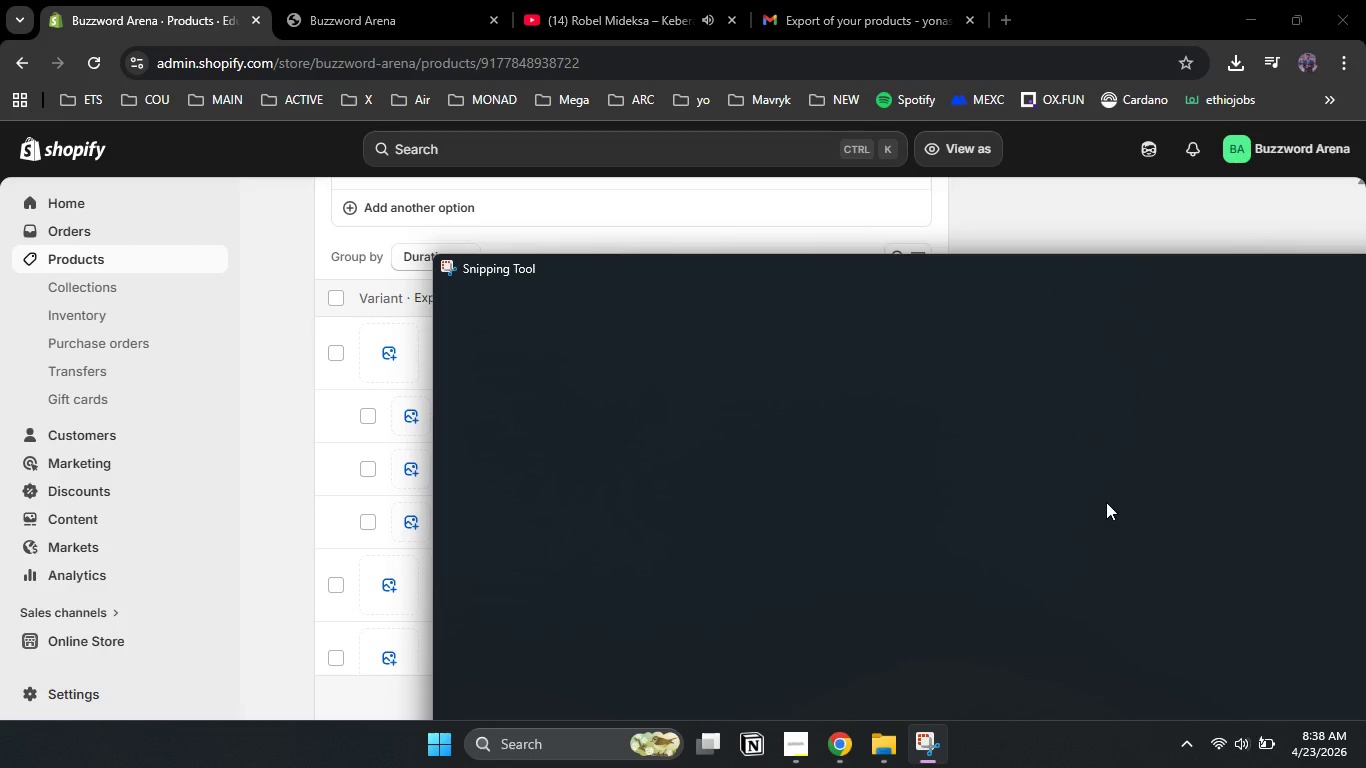 
left_click([1068, 202])
 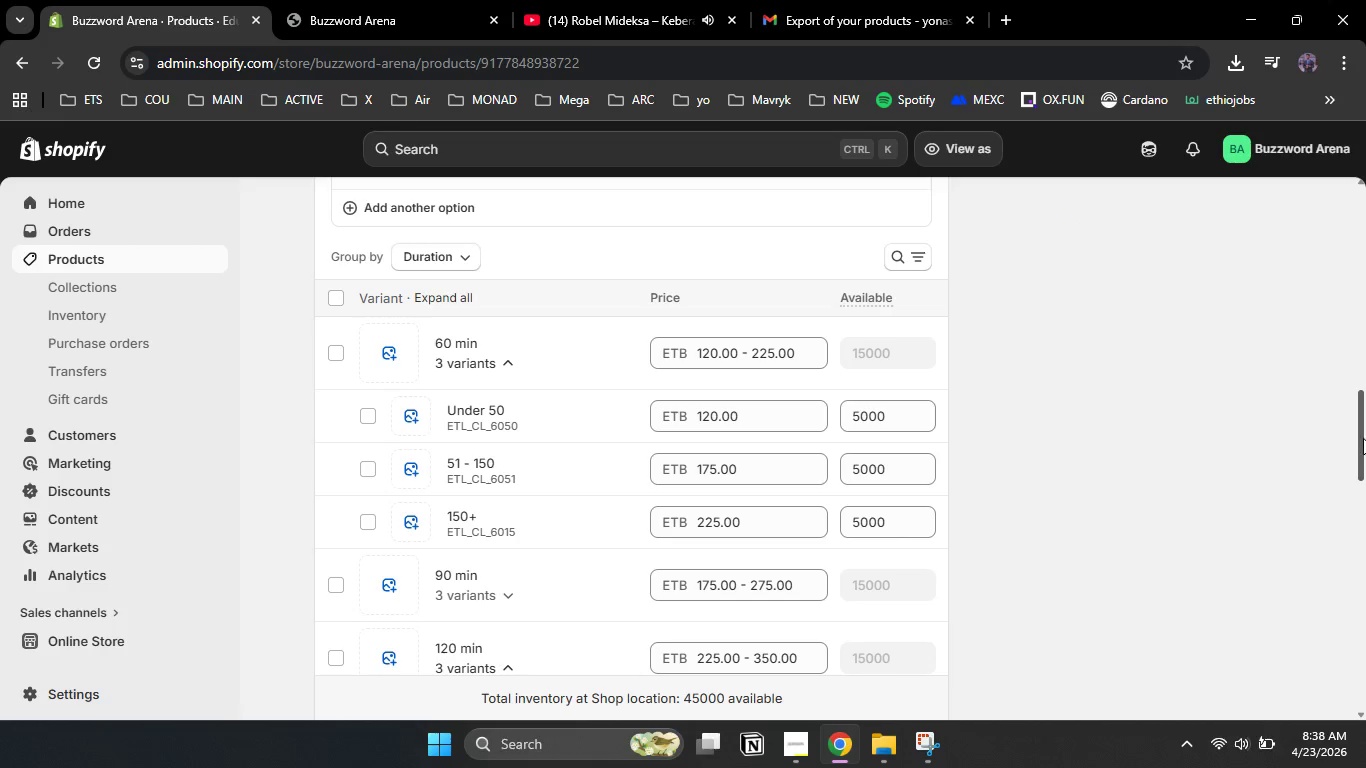 
left_click_drag(start_coordinate=[1362, 436], to_coordinate=[1365, 209])
 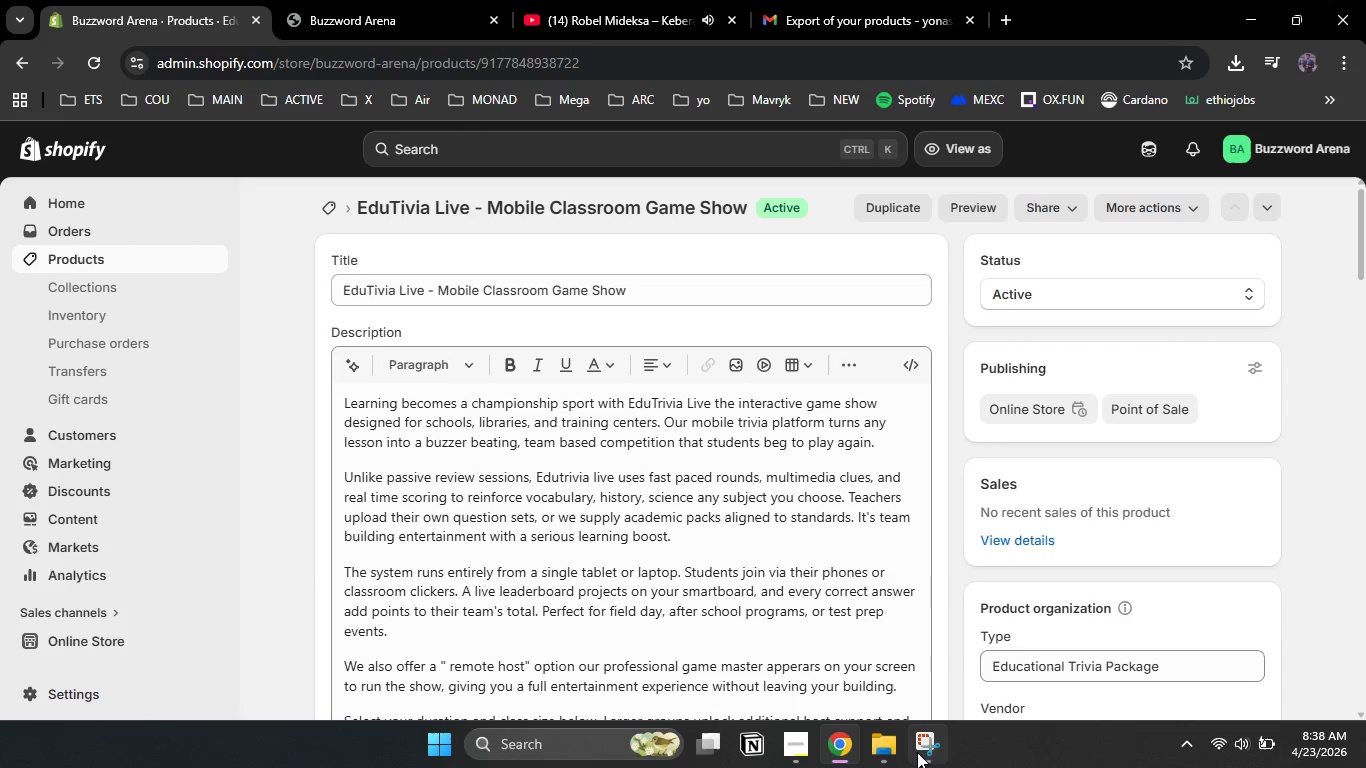 
left_click([922, 752])
 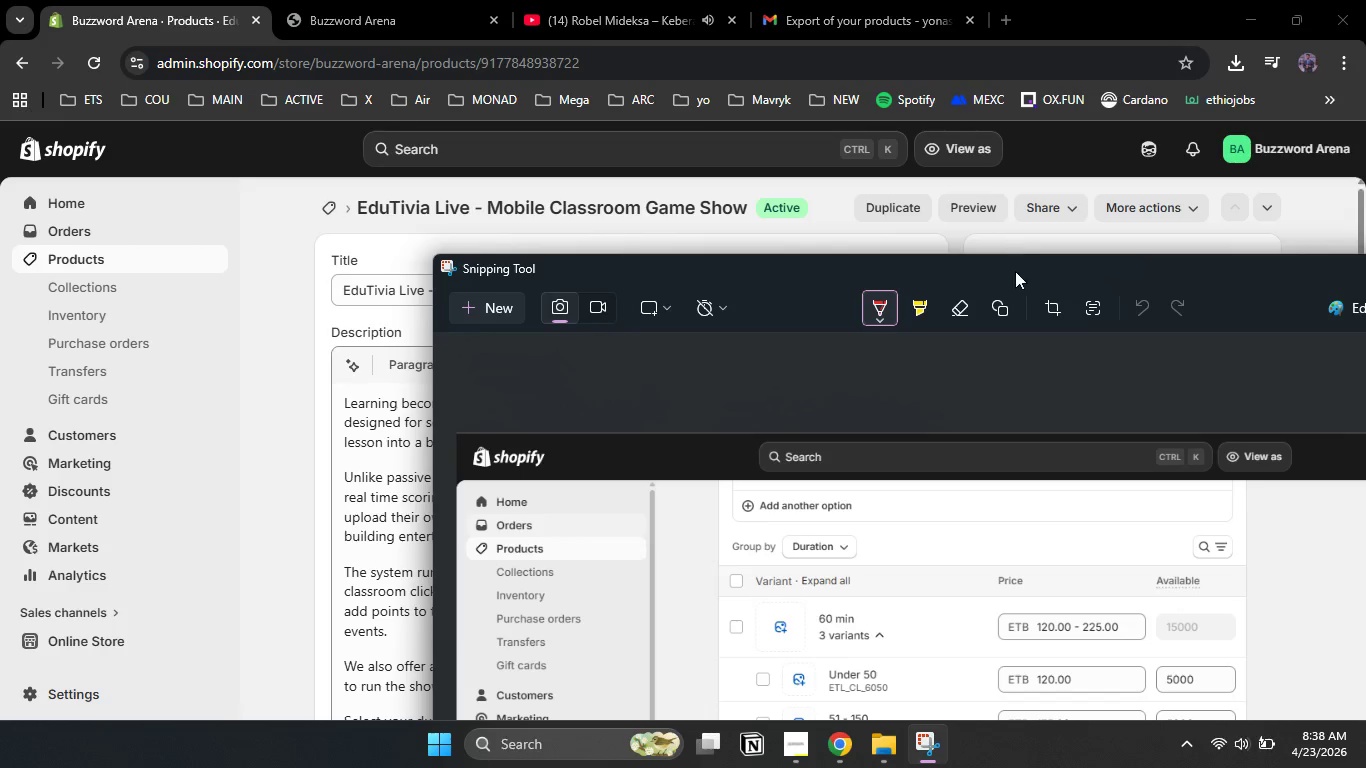 
left_click_drag(start_coordinate=[1015, 271], to_coordinate=[712, 271])
 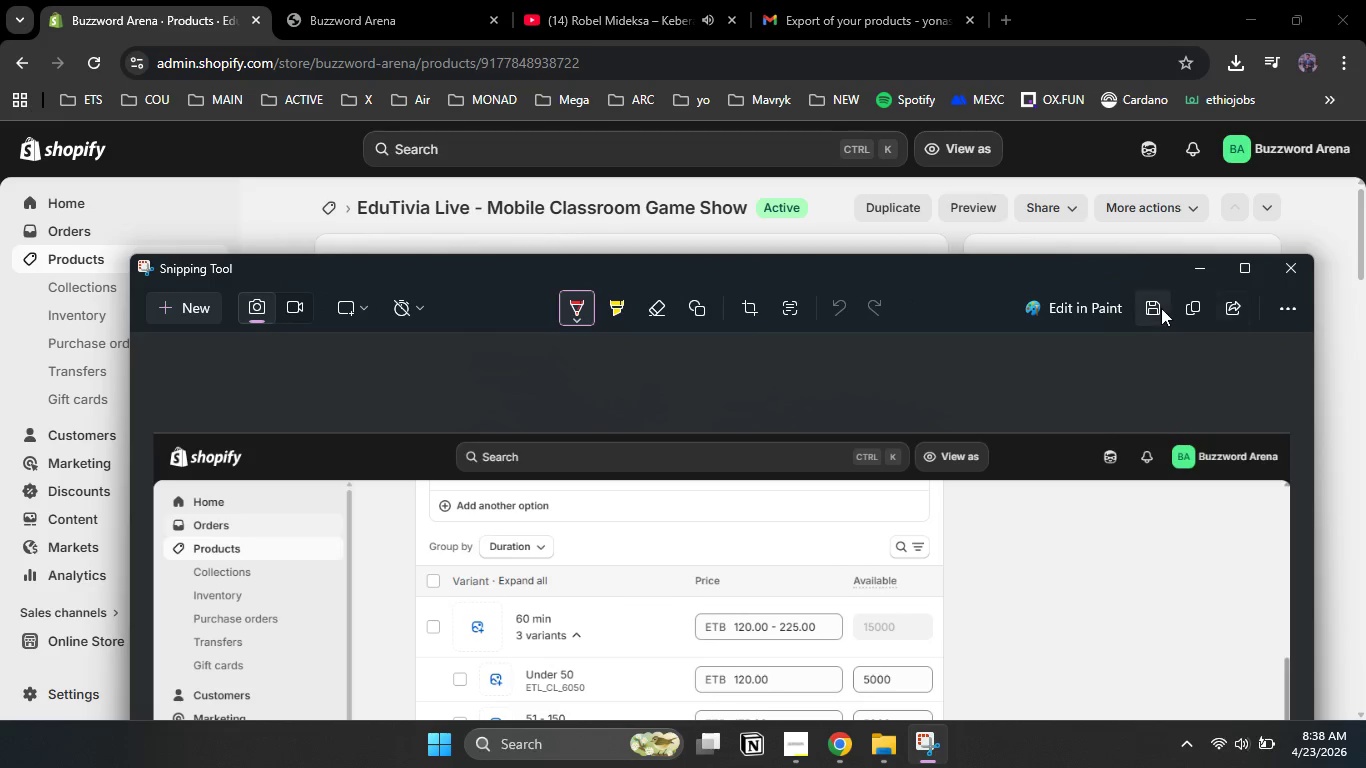 
left_click([1154, 304])
 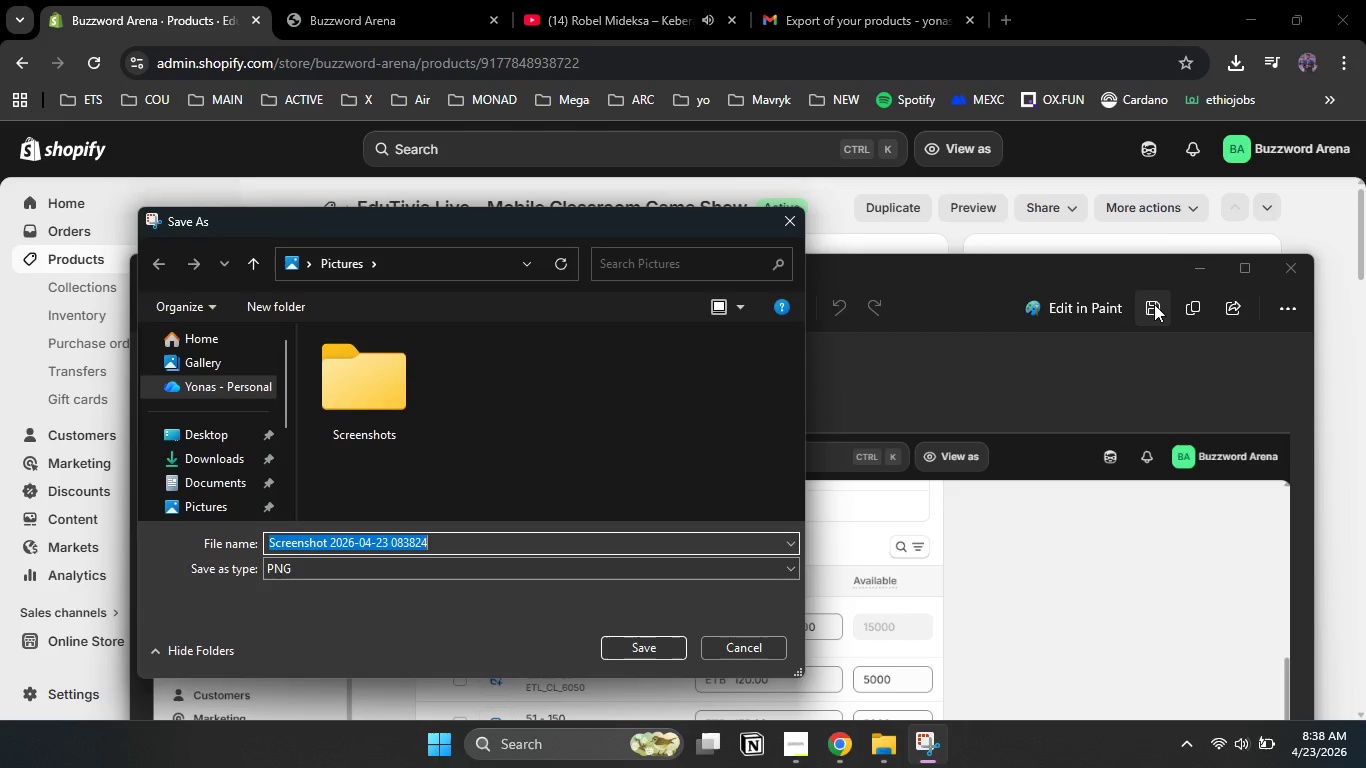 
wait(6.97)
 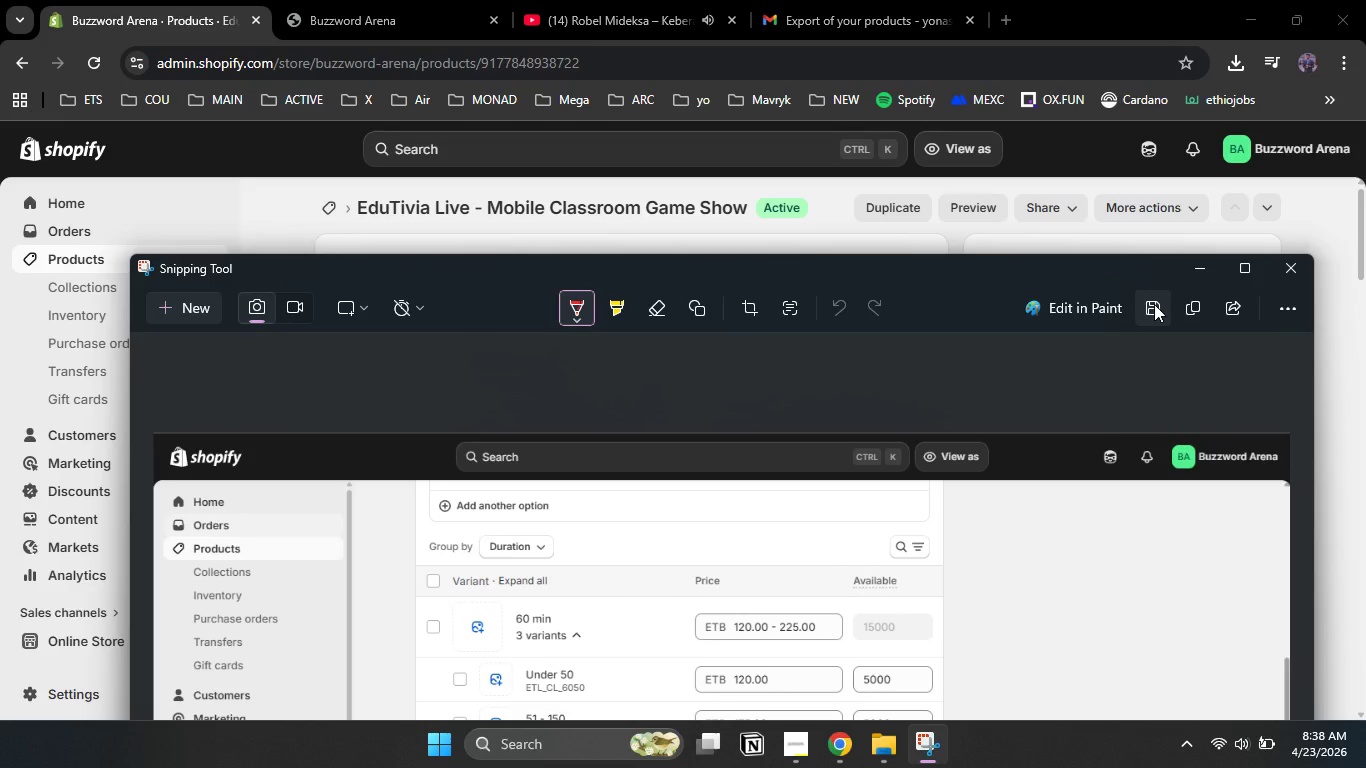 
type(variant priving matrix for edutrivia product)
 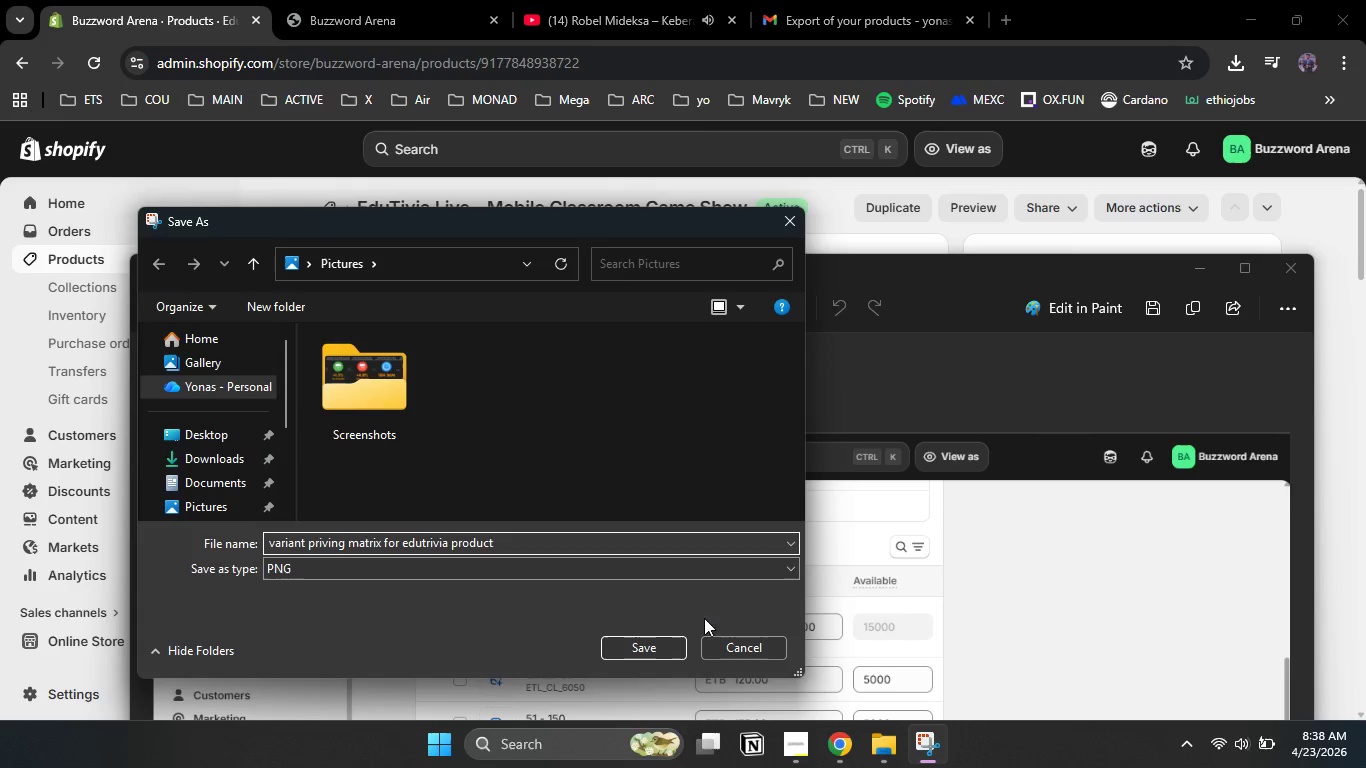 
left_click([662, 647])
 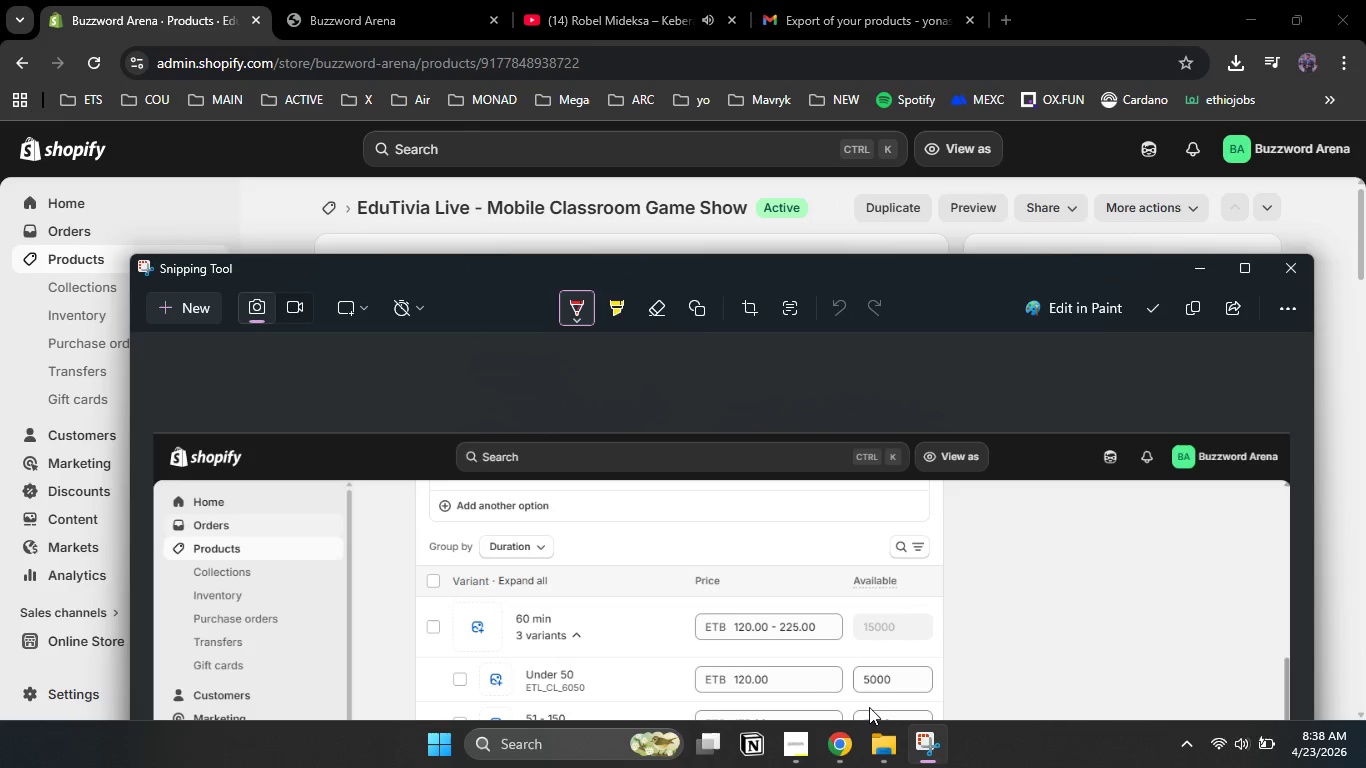 
left_click([875, 728])
 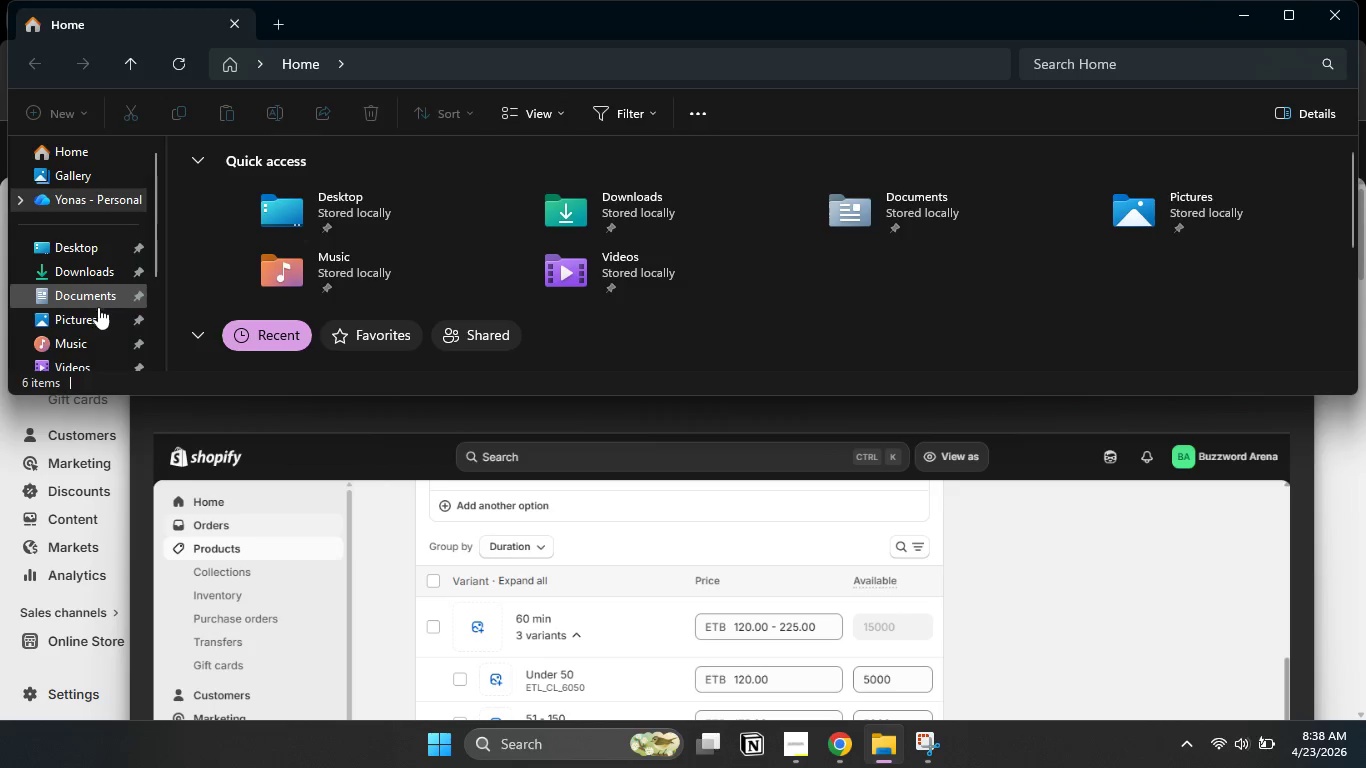 
left_click([91, 313])
 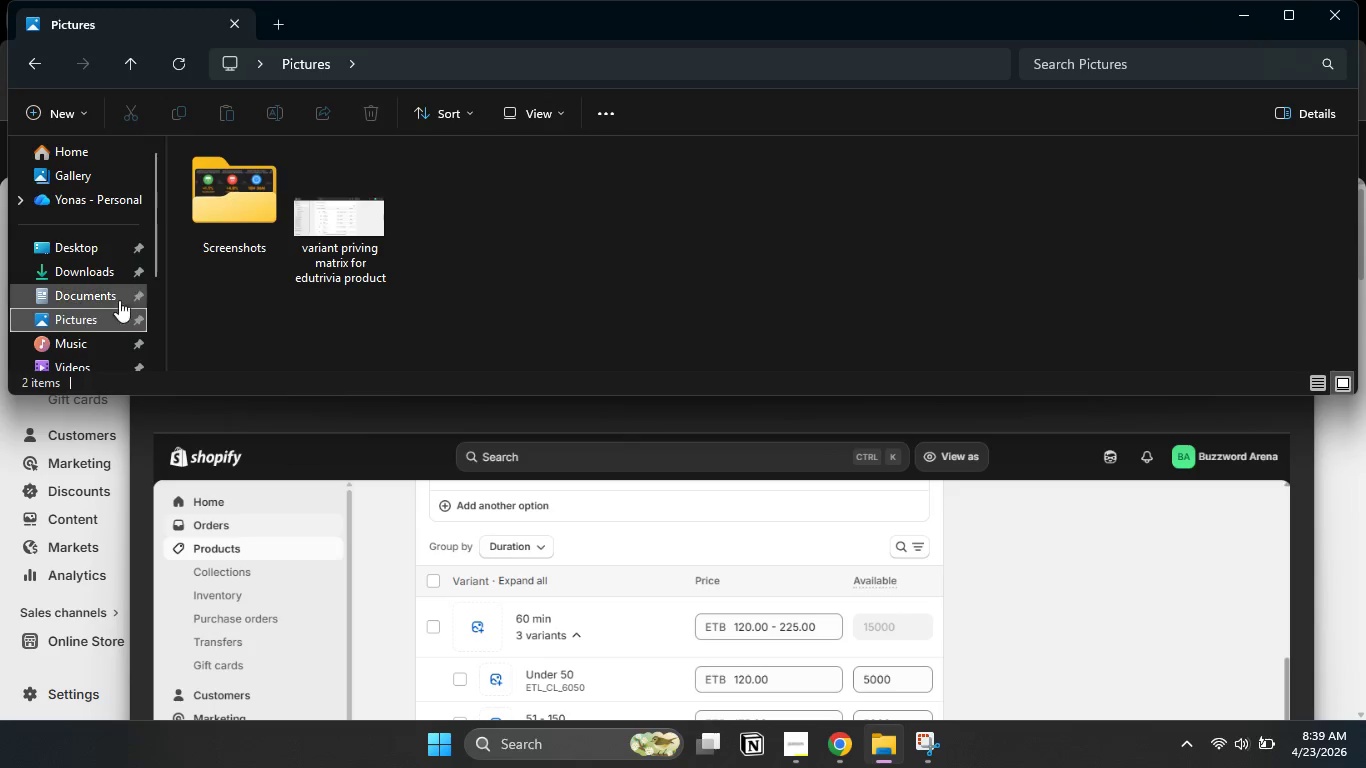 
left_click([283, 318])
 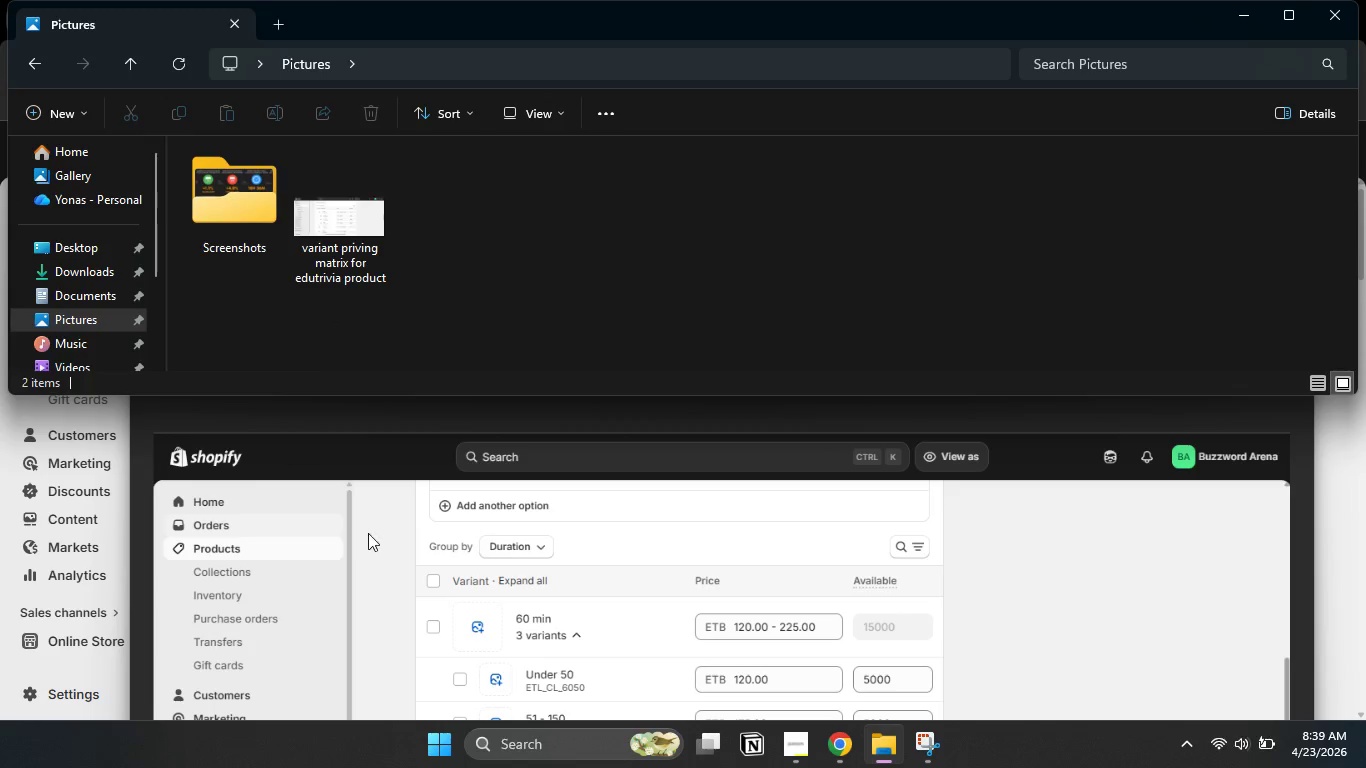 
left_click([369, 532])
 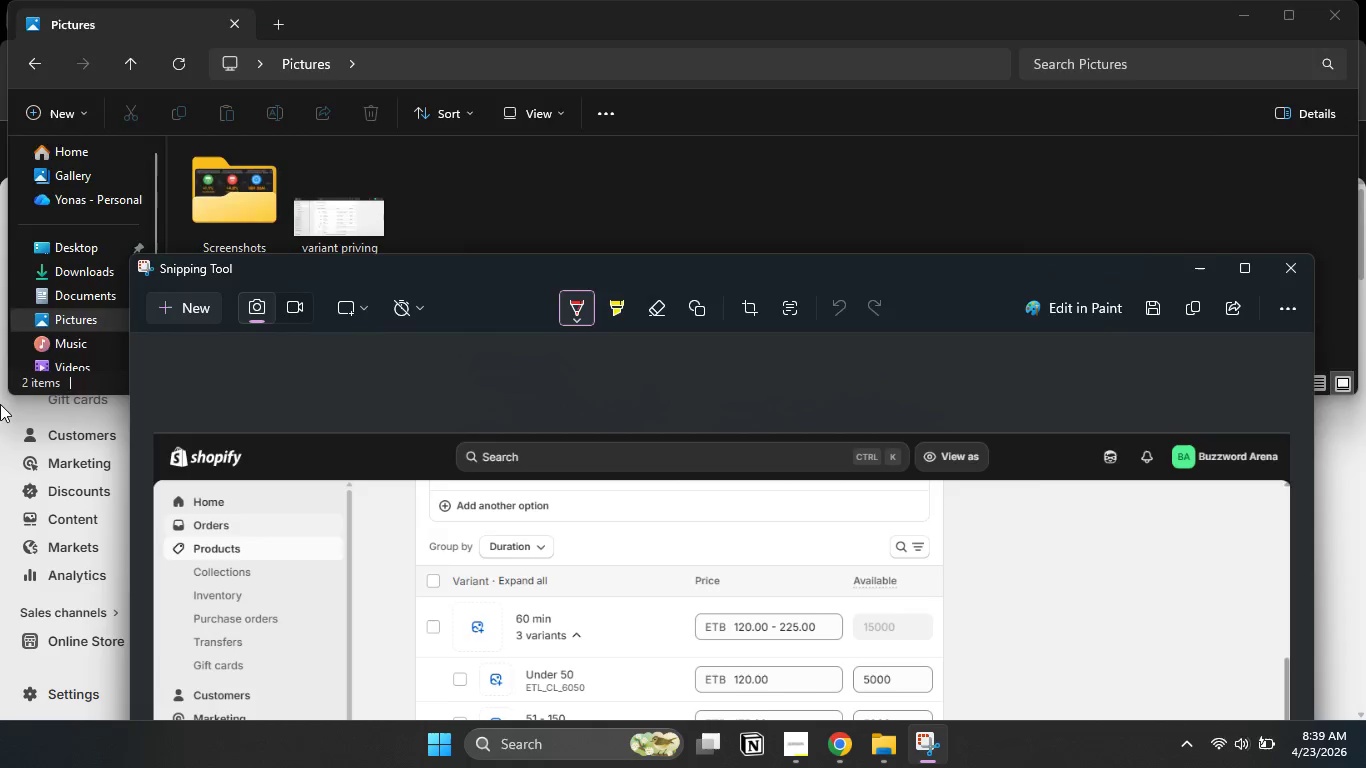 
left_click([0, 404])
 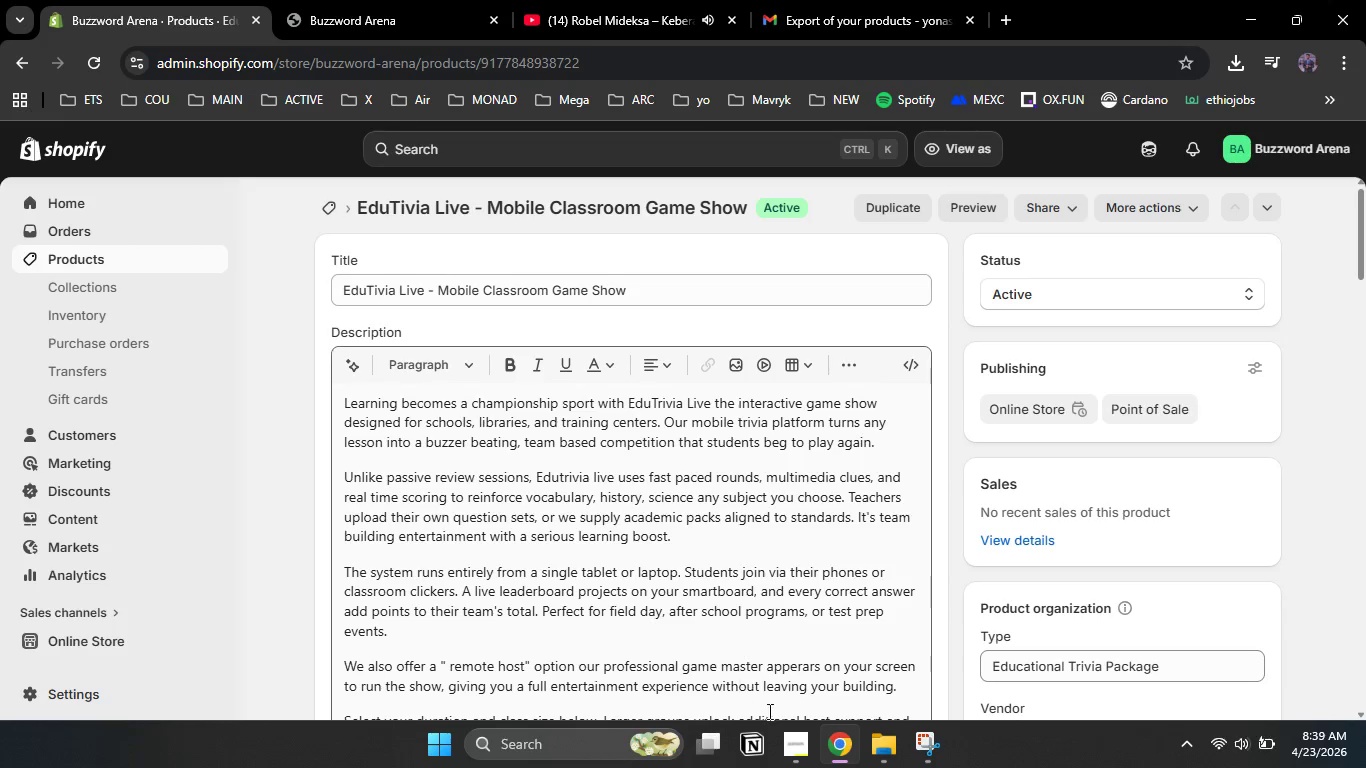 
left_click([885, 755])
 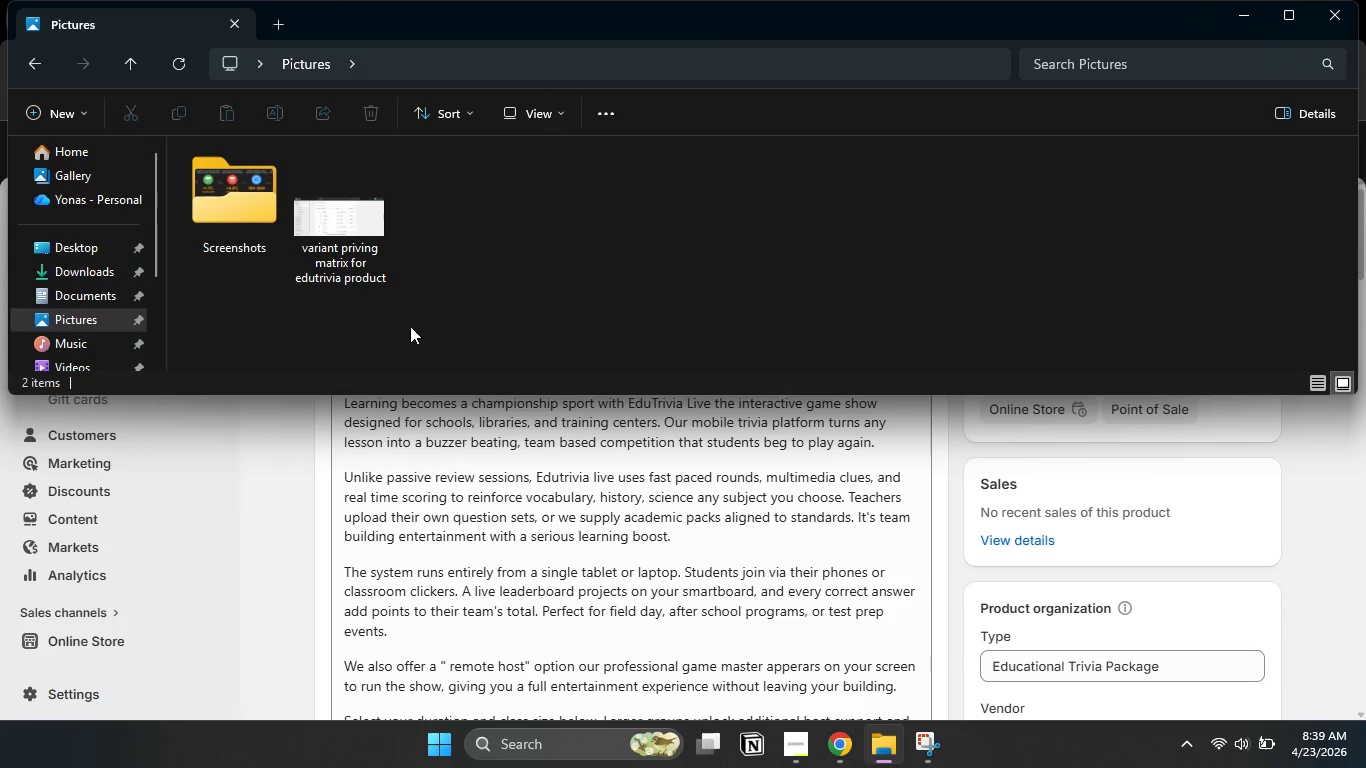 
left_click([348, 274])
 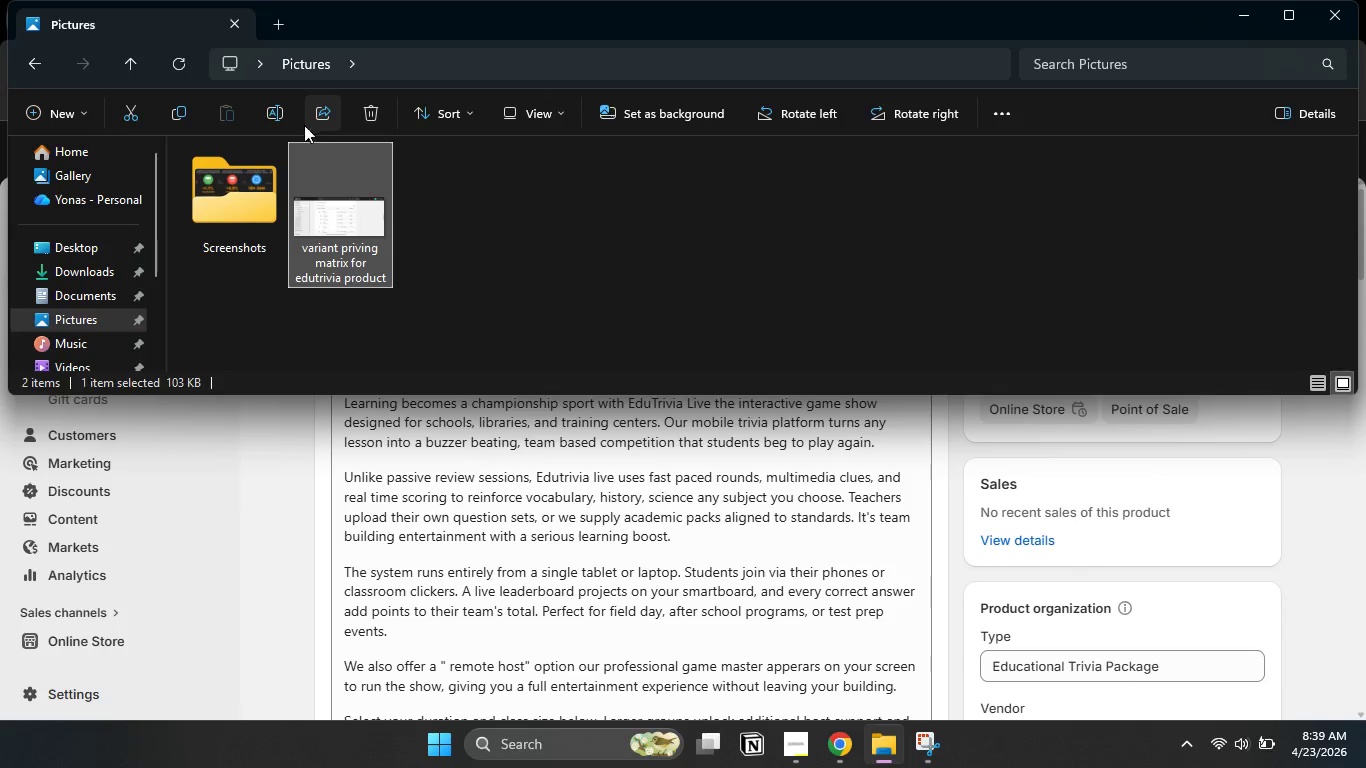 
left_click([274, 113])
 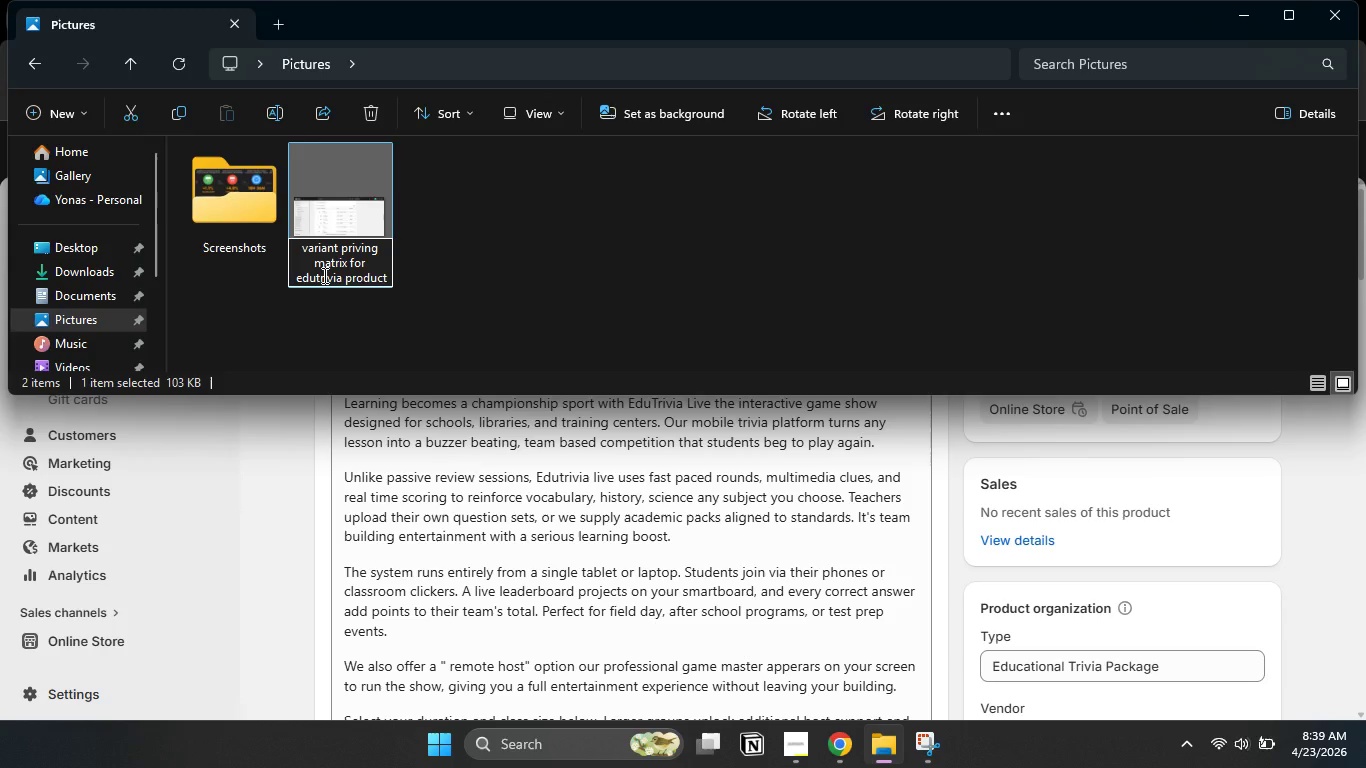 
key(Backspace)
 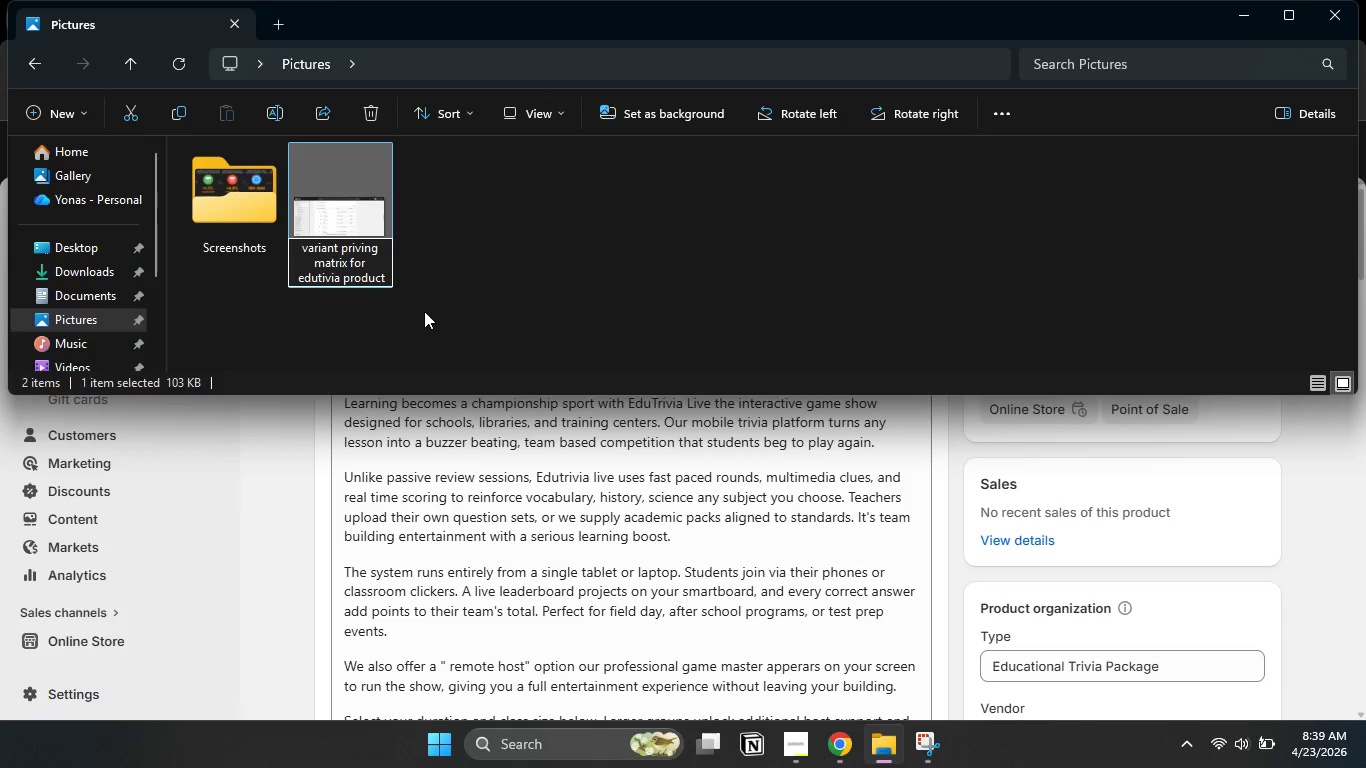 
left_click([444, 319])
 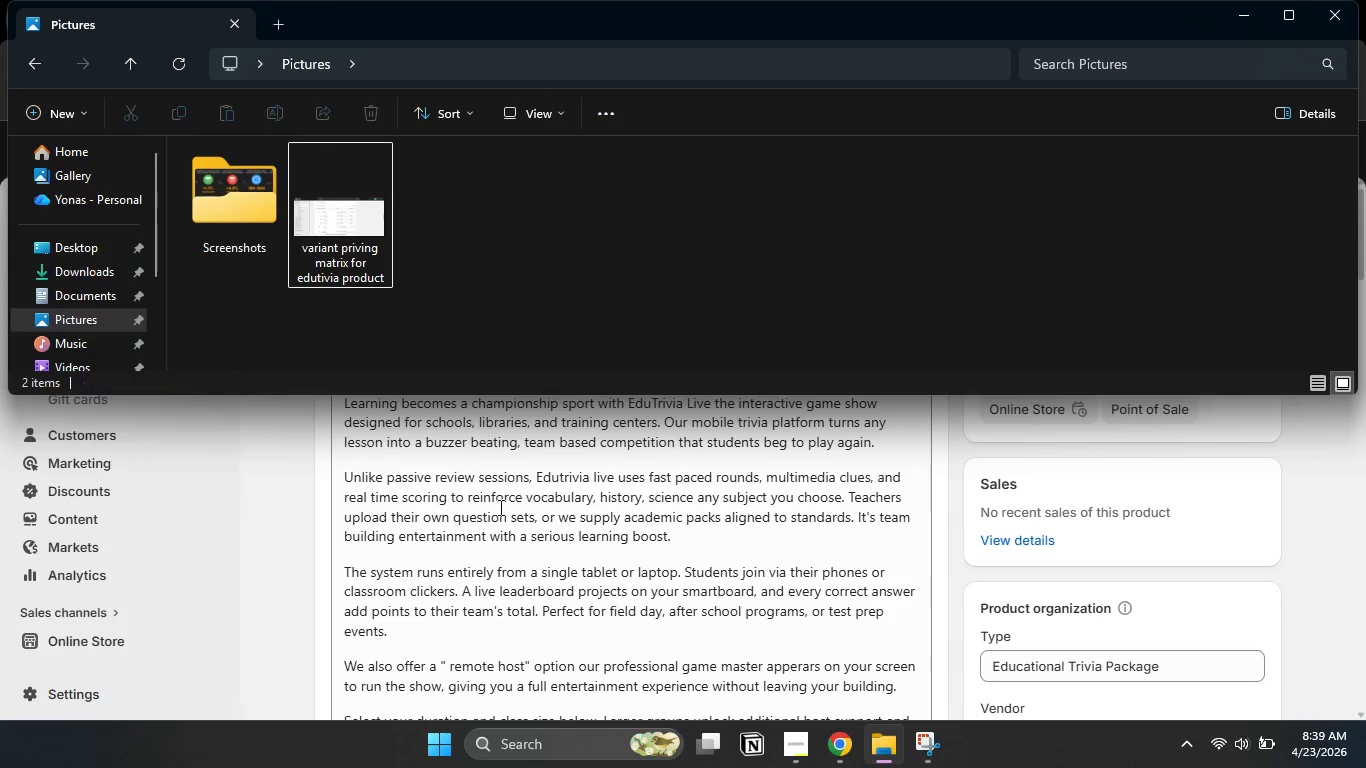 
left_click([502, 534])
 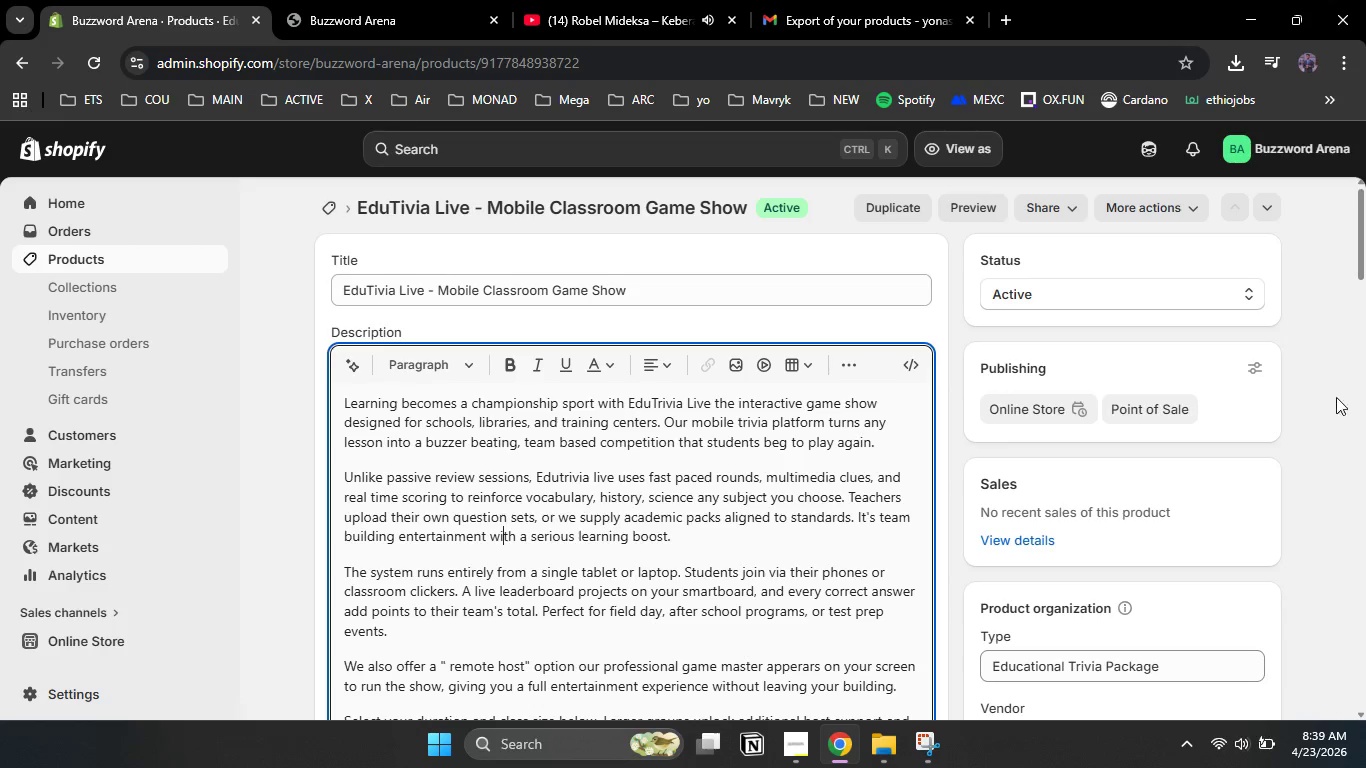 
left_click_drag(start_coordinate=[1358, 248], to_coordinate=[1361, 632])
 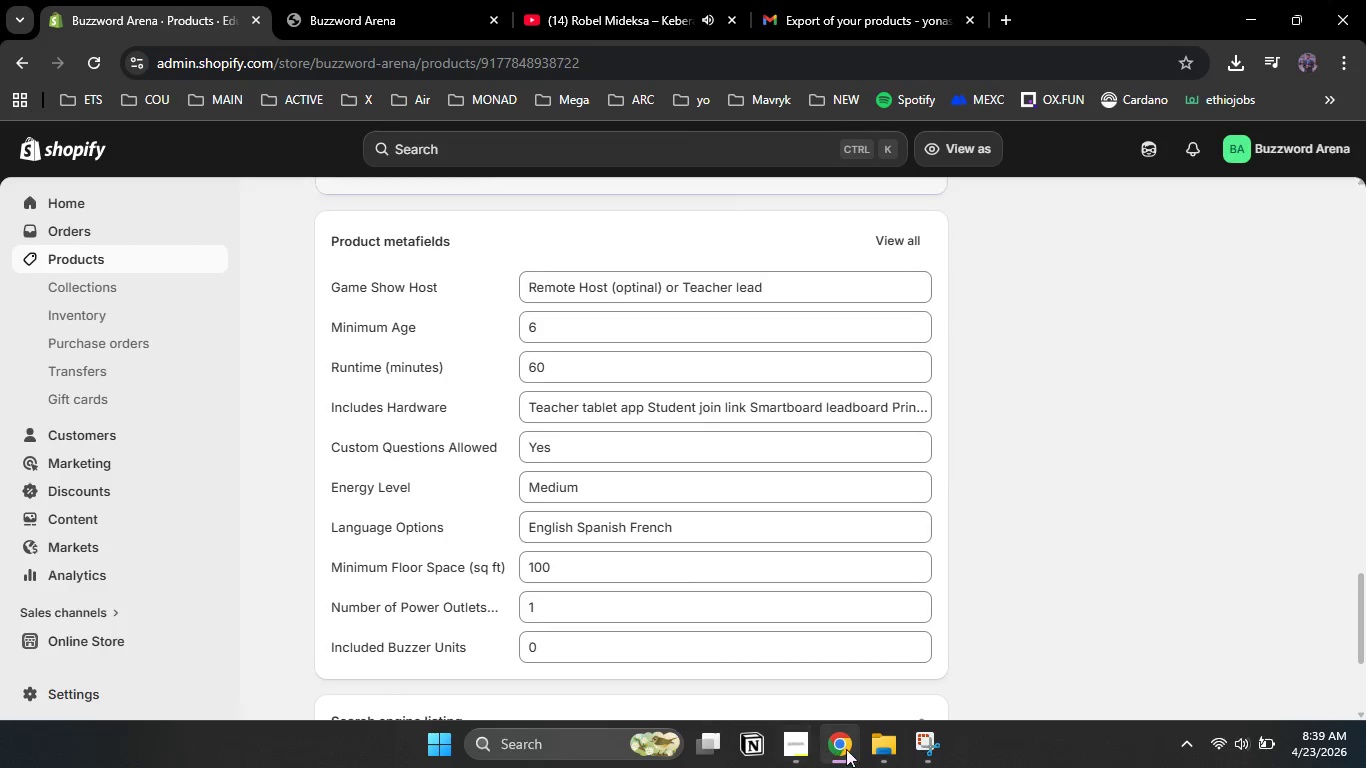 
left_click([921, 750])
 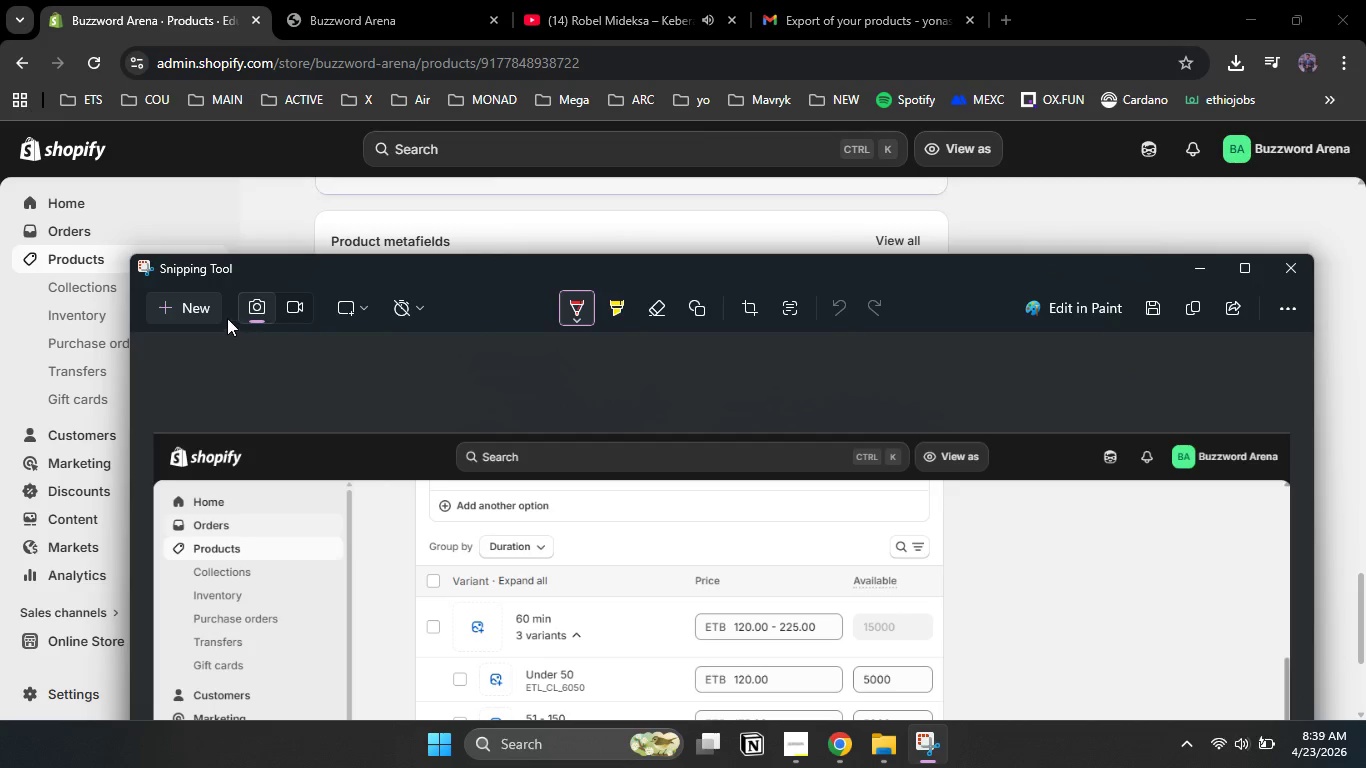 
left_click([206, 314])
 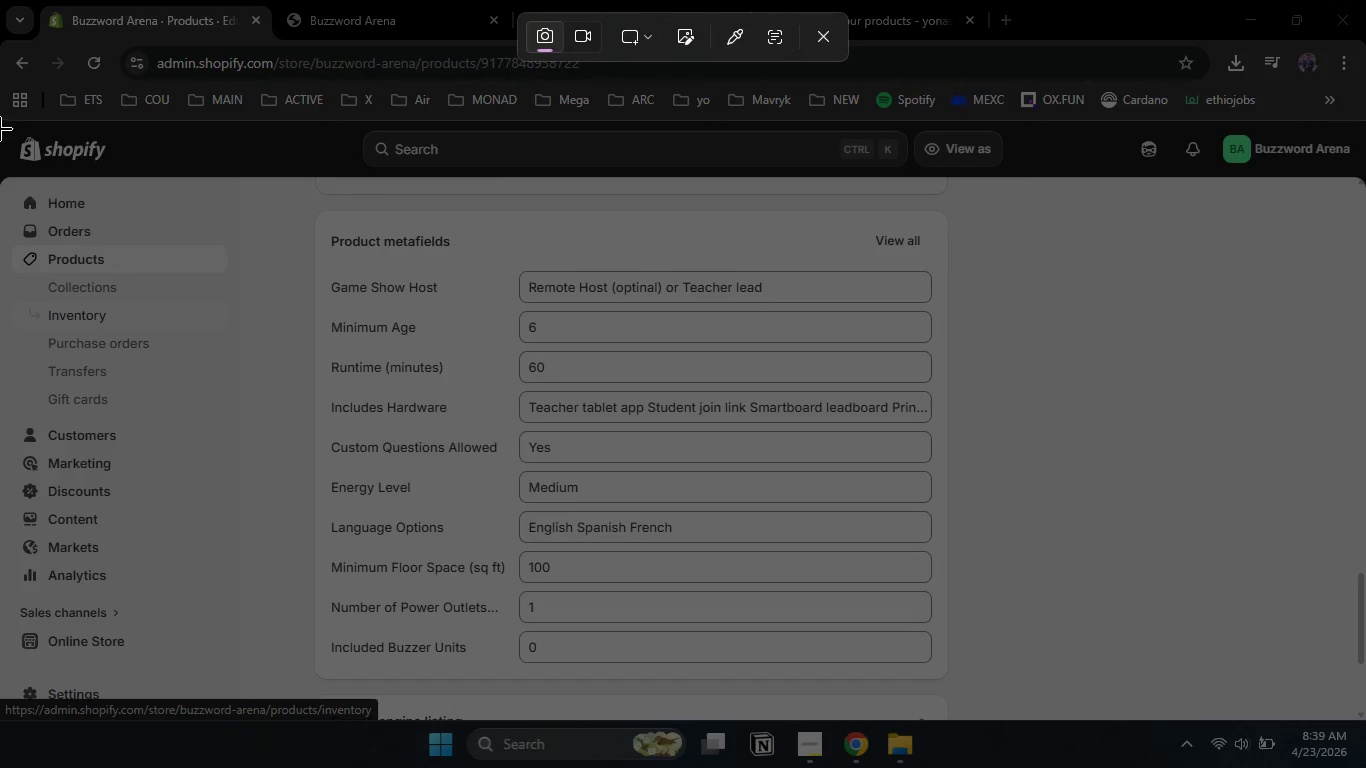 
left_click_drag(start_coordinate=[0, 121], to_coordinate=[1365, 721])
 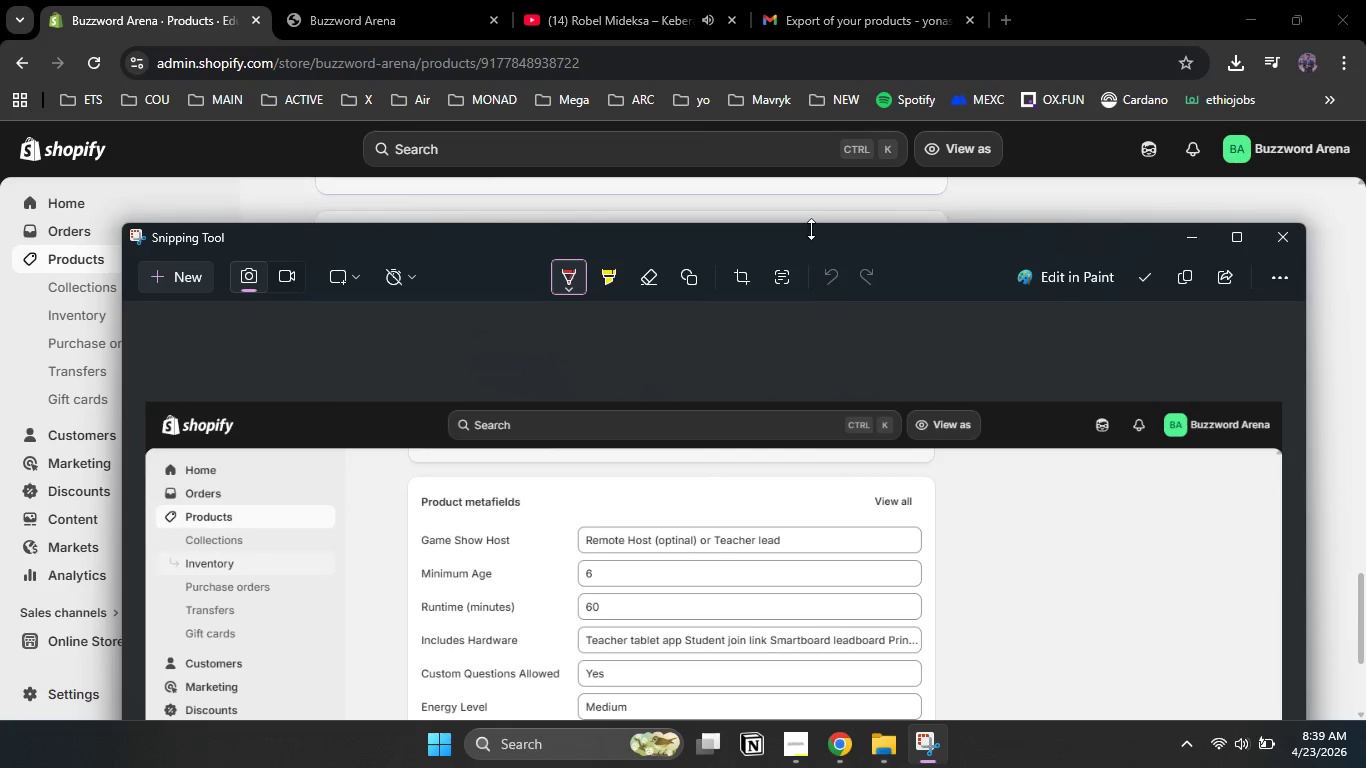 
left_click_drag(start_coordinate=[812, 241], to_coordinate=[667, 181])
 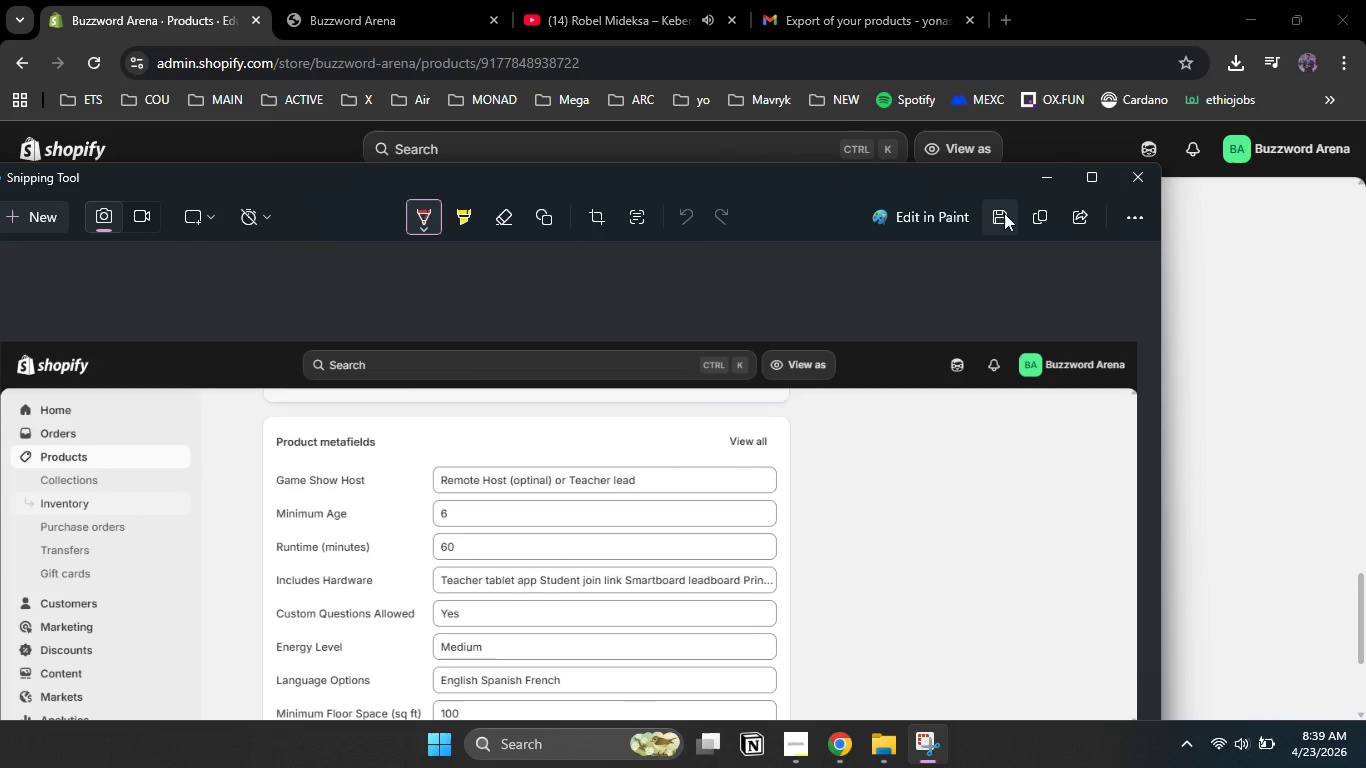 
left_click([1004, 214])
 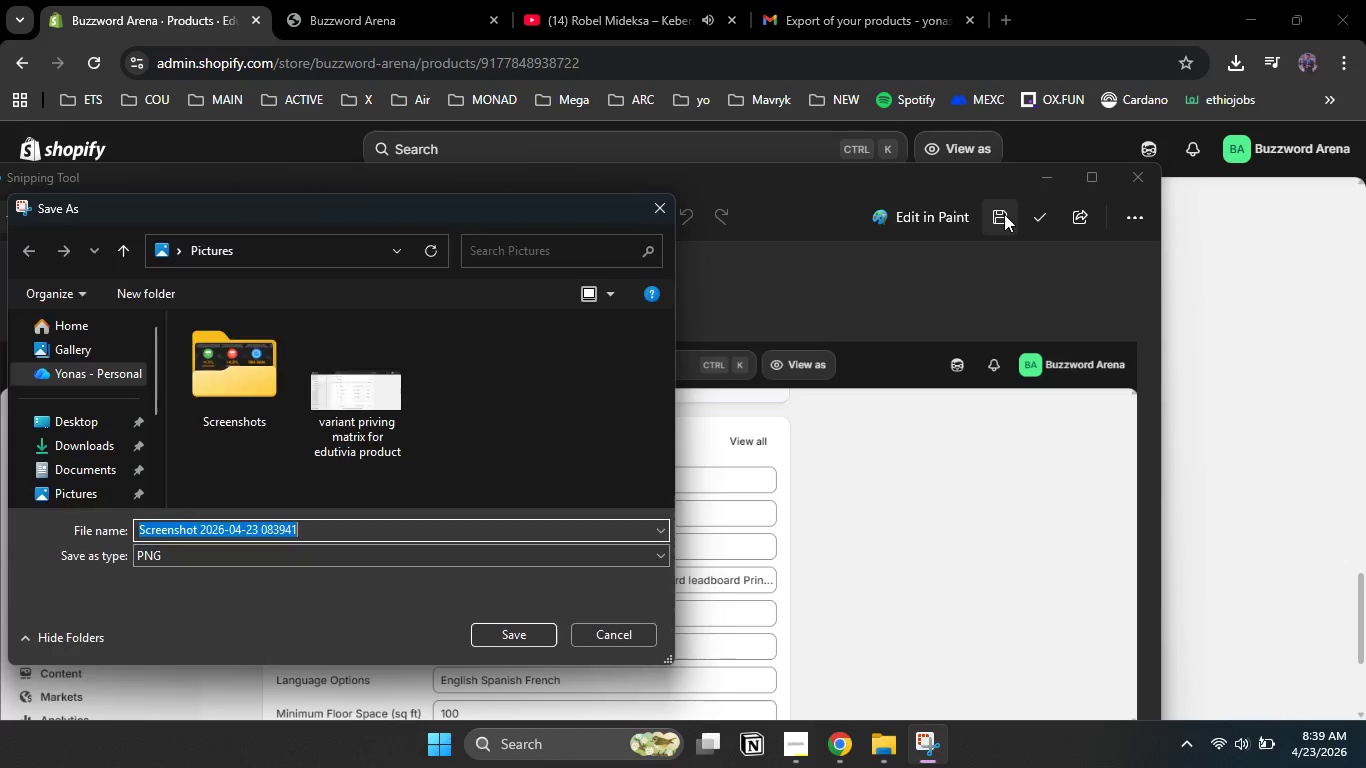 
type(cusome)
key(Backspace)
type( metad)
key(Backspace)
type(fiels)
 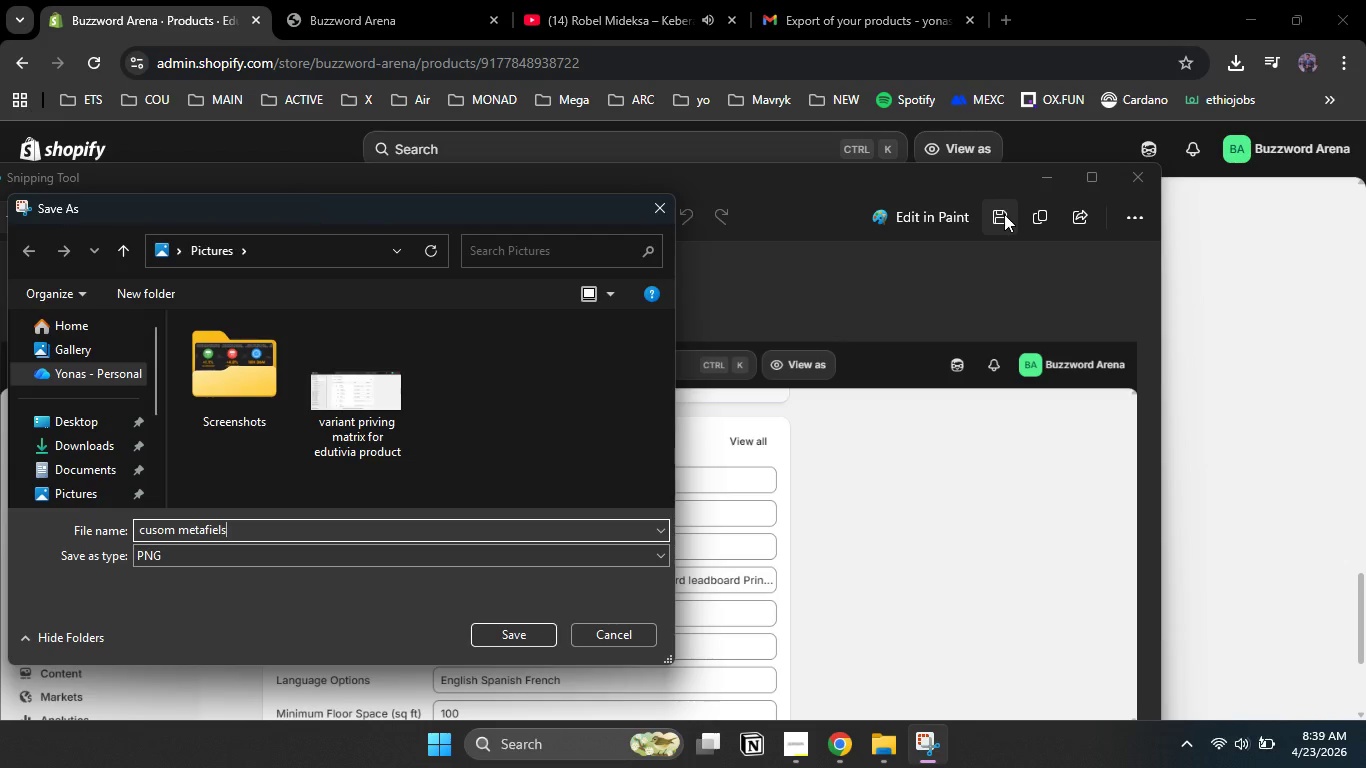 
key(Backspace)
type(d and values for edutivia product)
 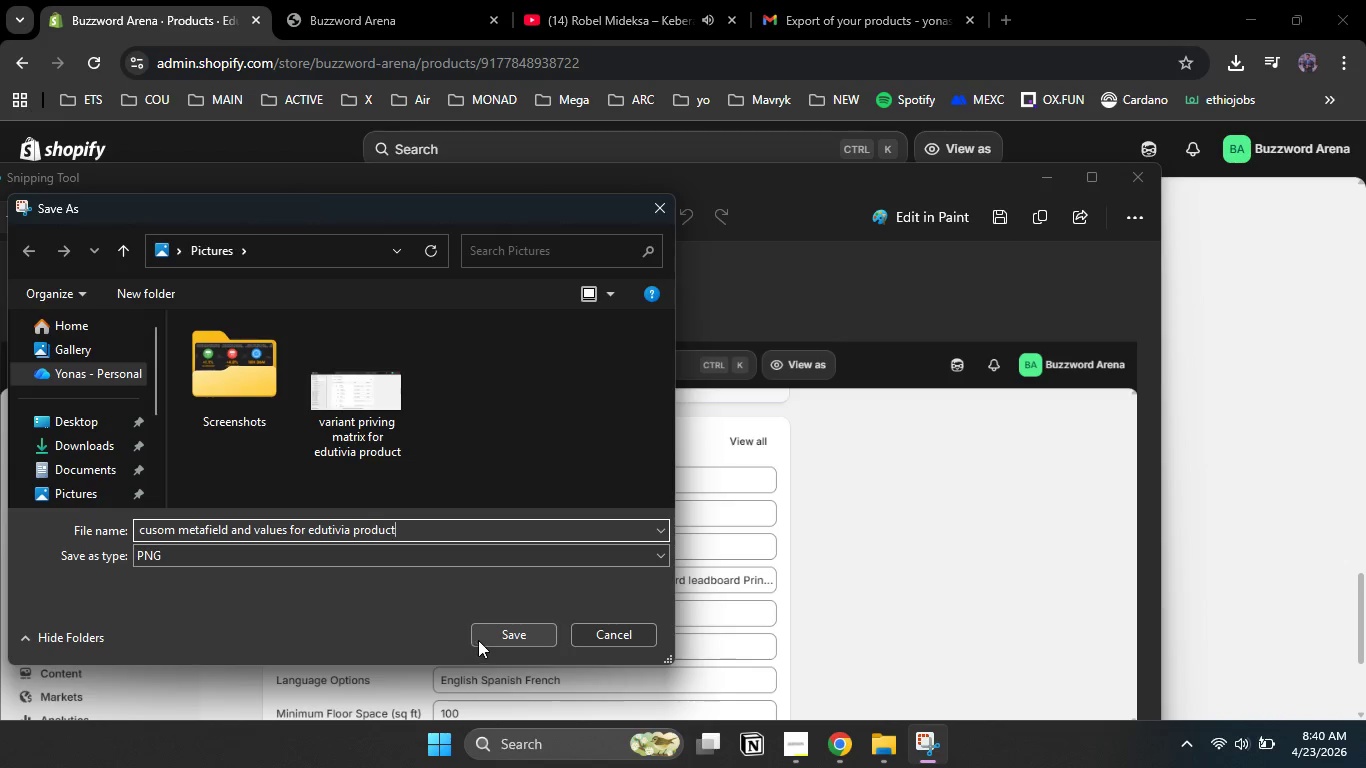 
left_click([488, 639])
 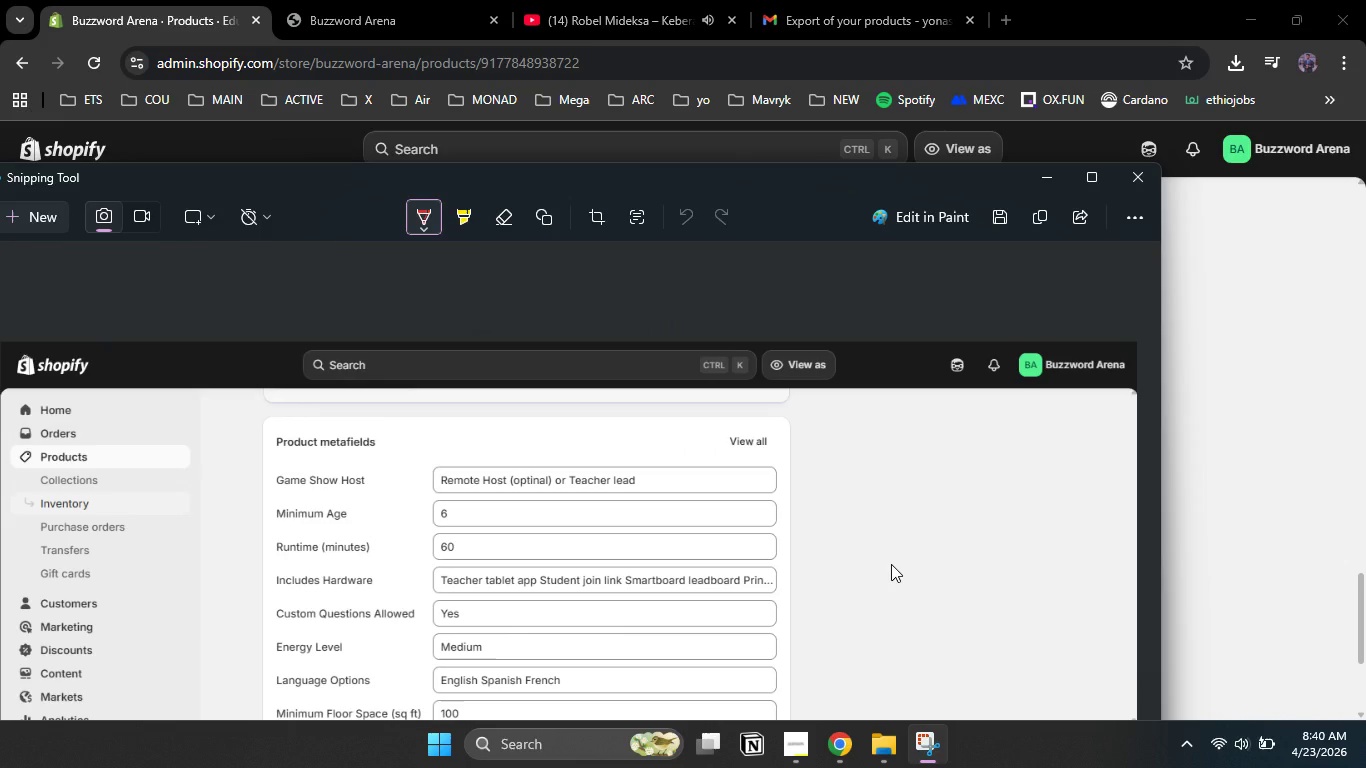 
wait(5.59)
 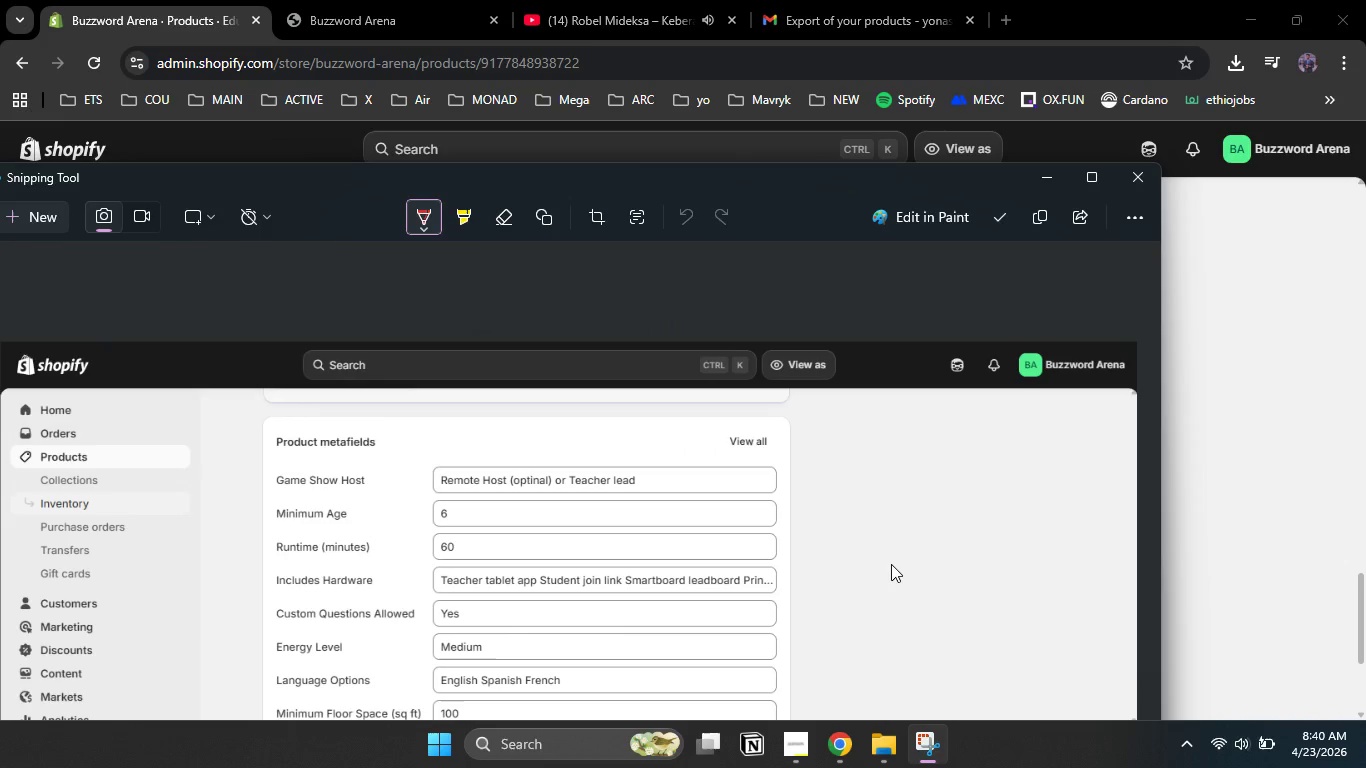 
left_click([891, 564])
 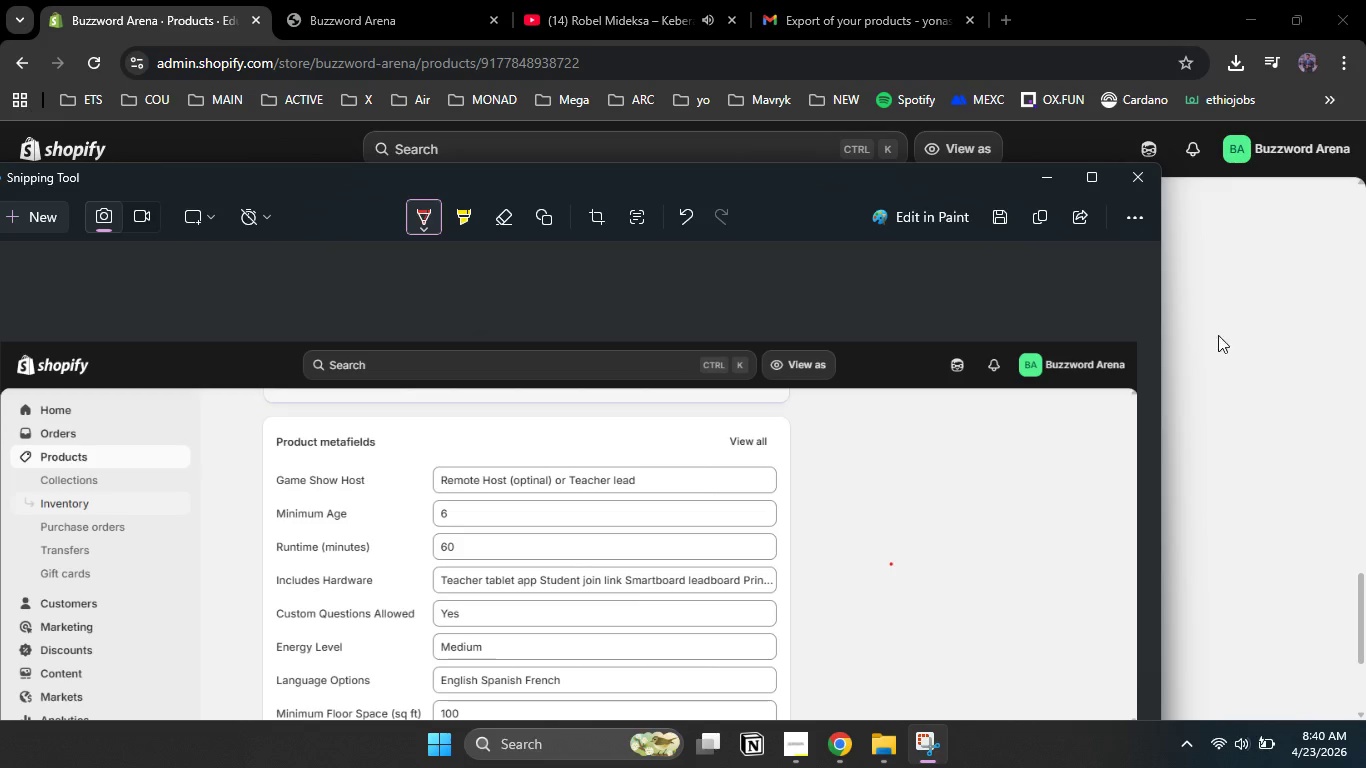 
left_click([1310, 347])
 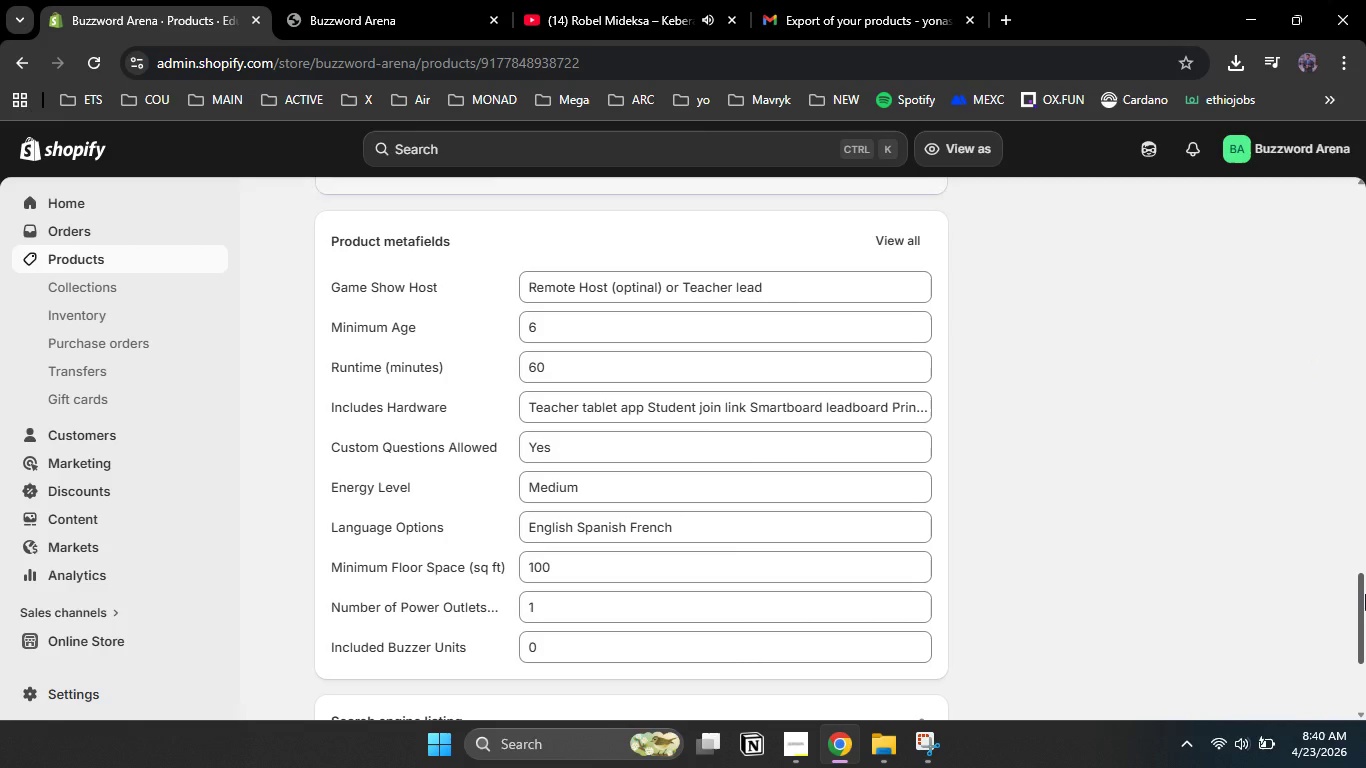 
left_click_drag(start_coordinate=[1365, 594], to_coordinate=[1365, 745])
 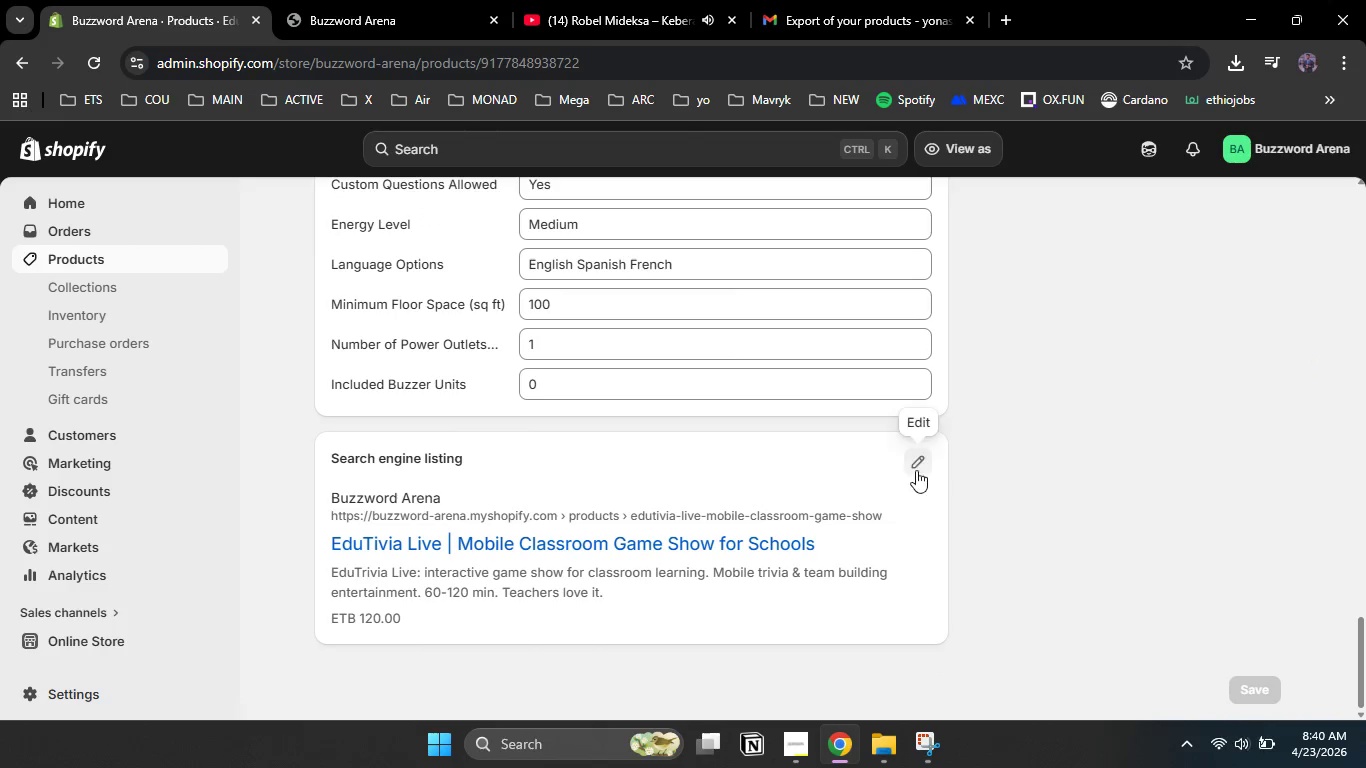 
left_click([916, 462])
 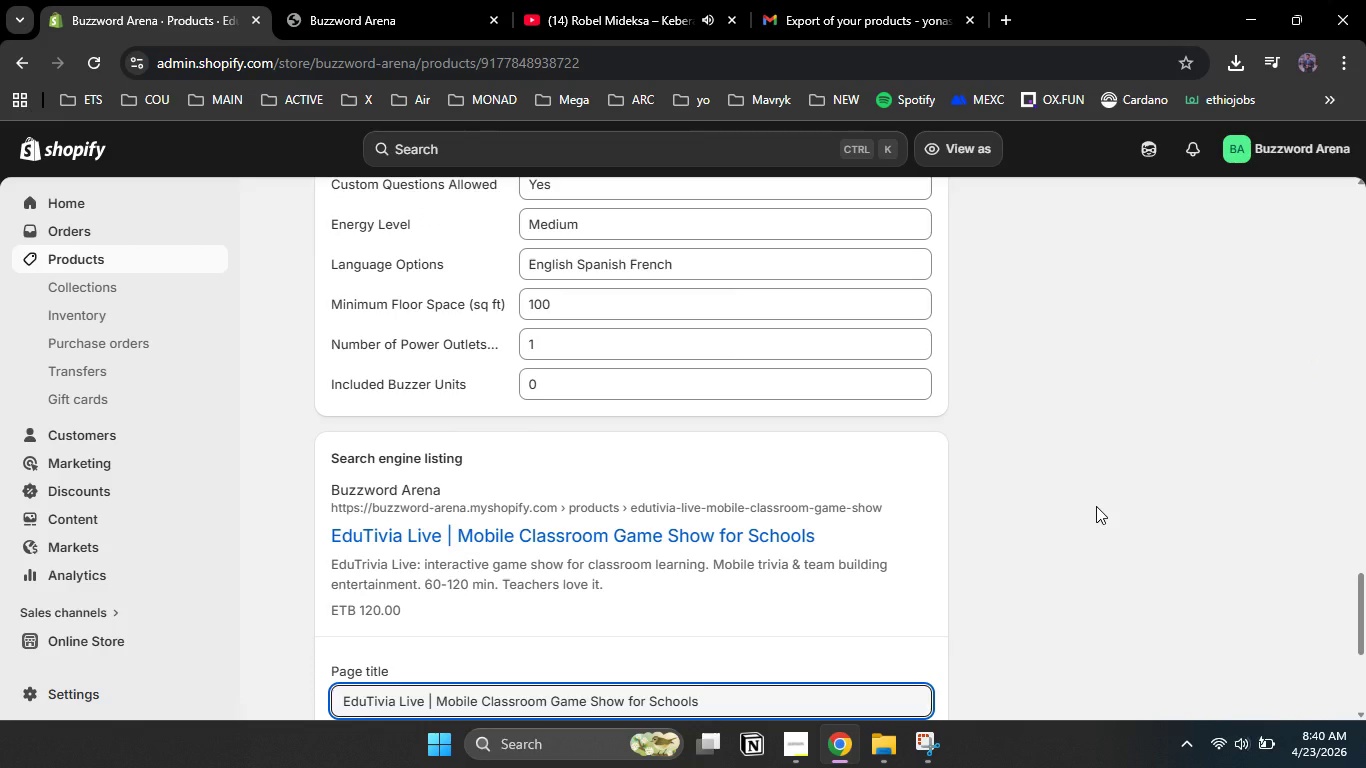 
scroll: coordinate [1096, 506], scroll_direction: down, amount: 2.0
 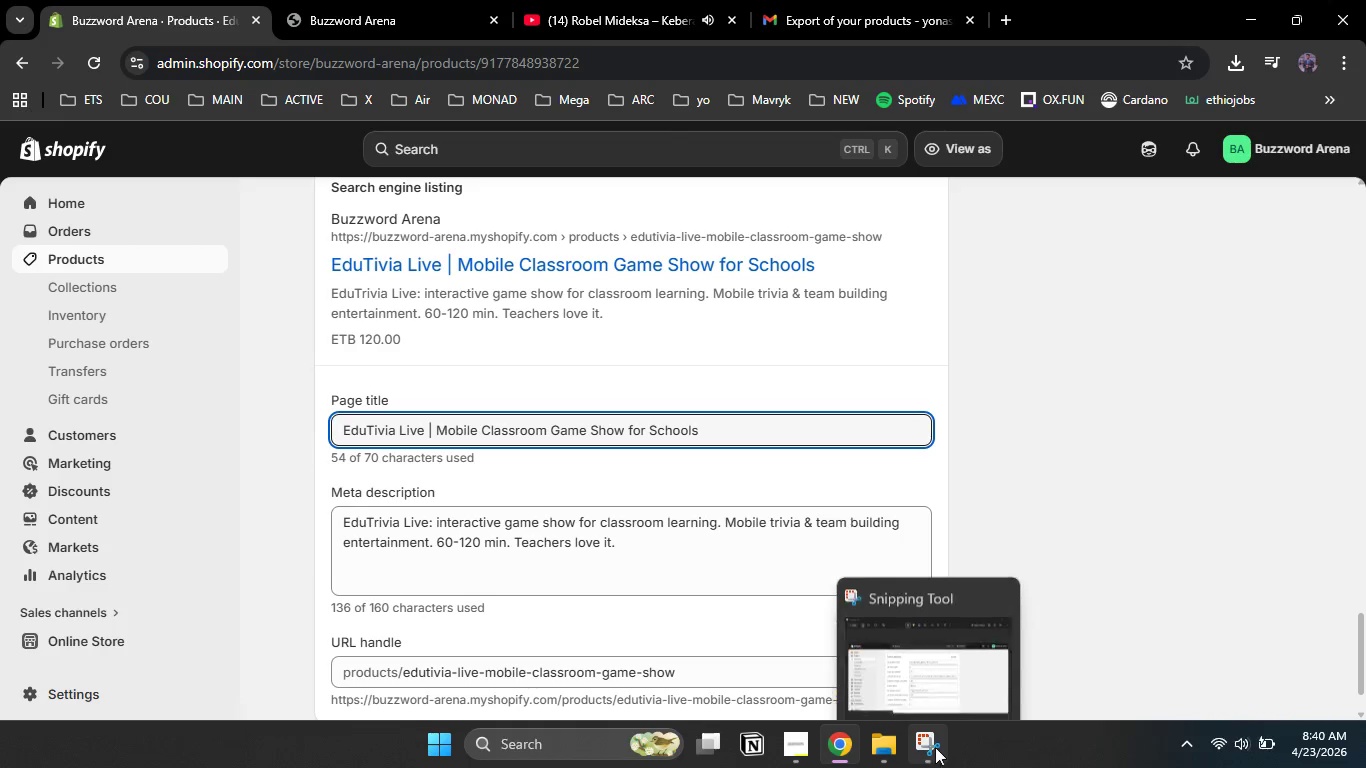 
left_click([936, 744])
 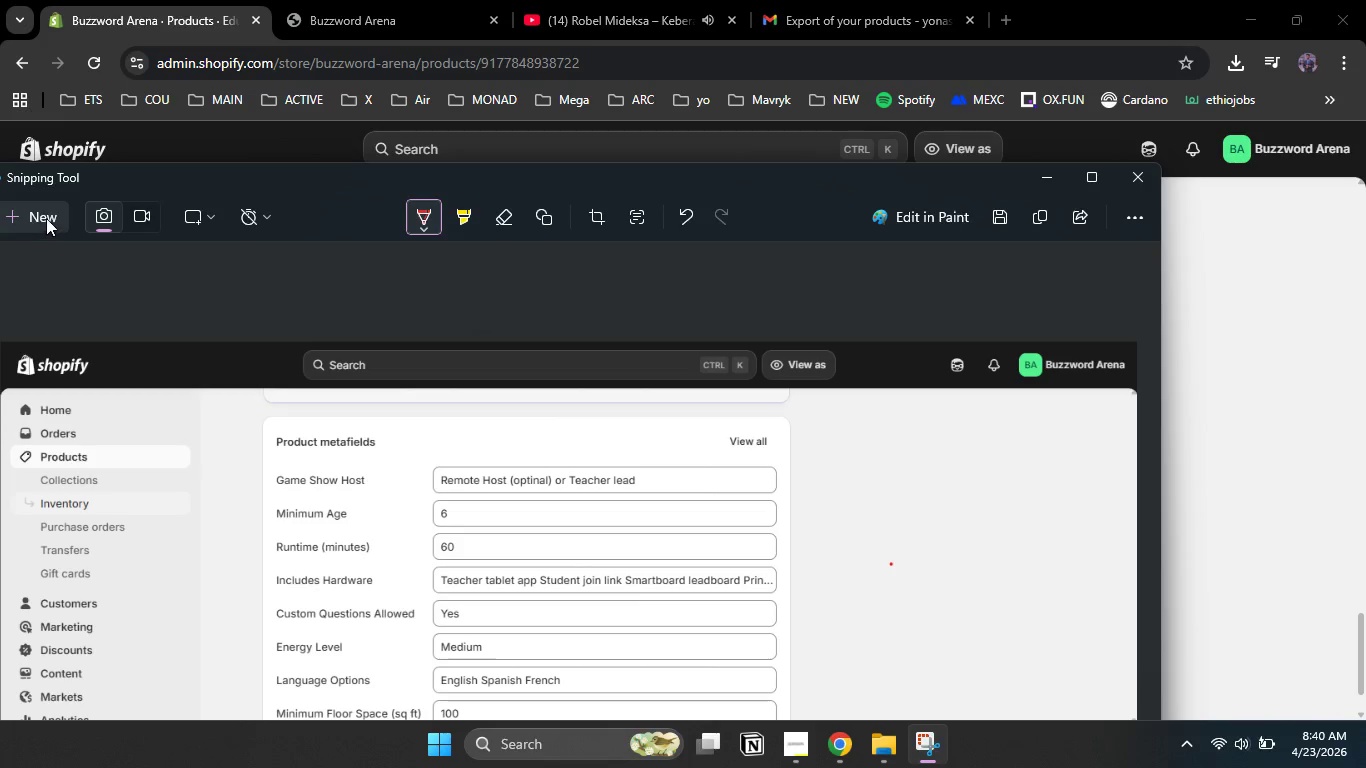 
left_click([41, 218])
 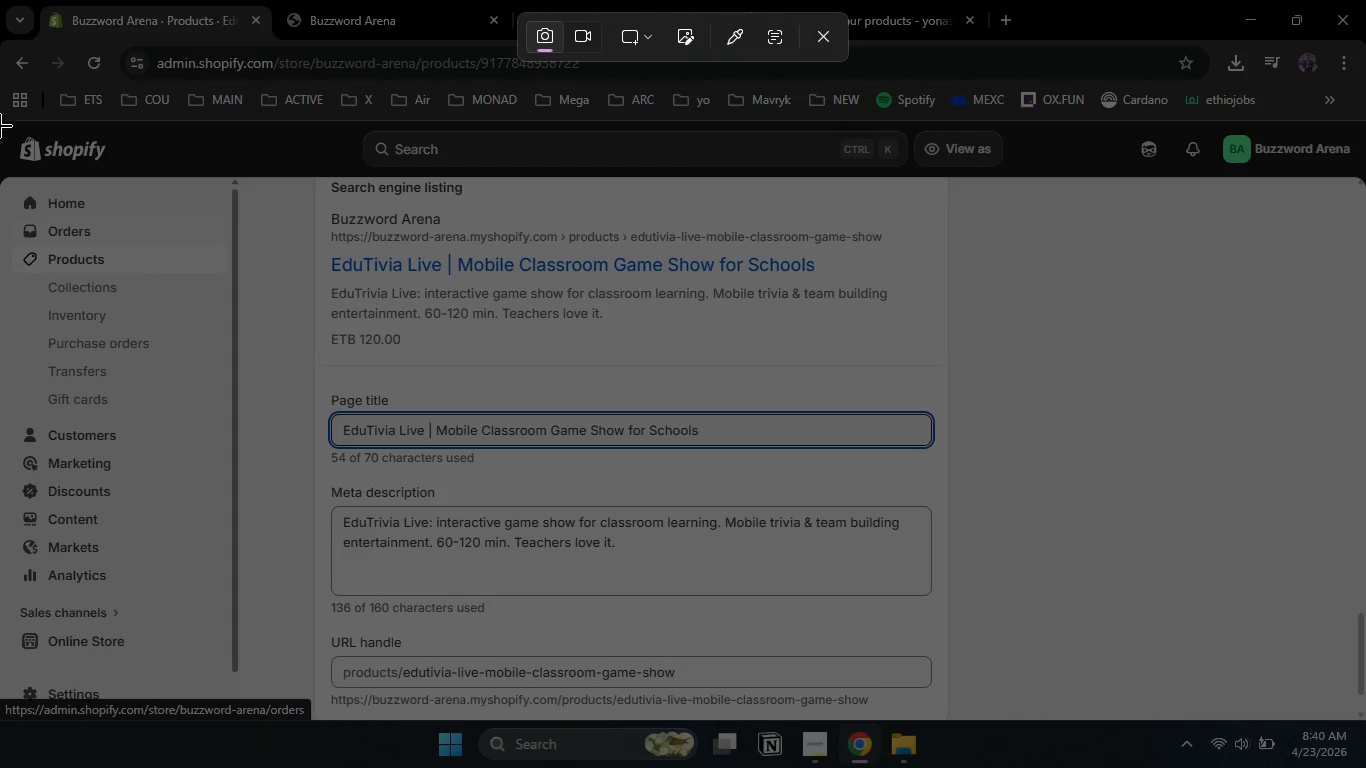 
left_click_drag(start_coordinate=[0, 122], to_coordinate=[1365, 718])
 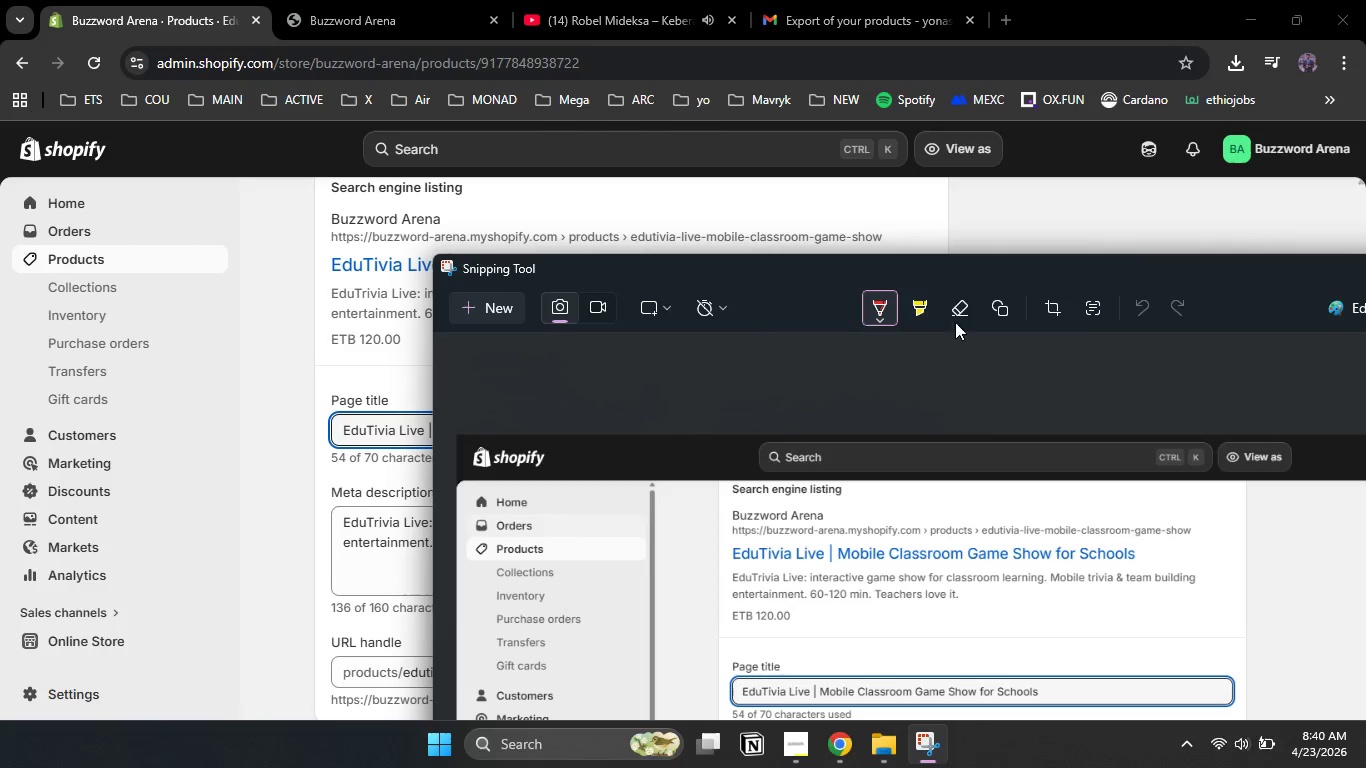 
left_click_drag(start_coordinate=[880, 264], to_coordinate=[537, 146])
 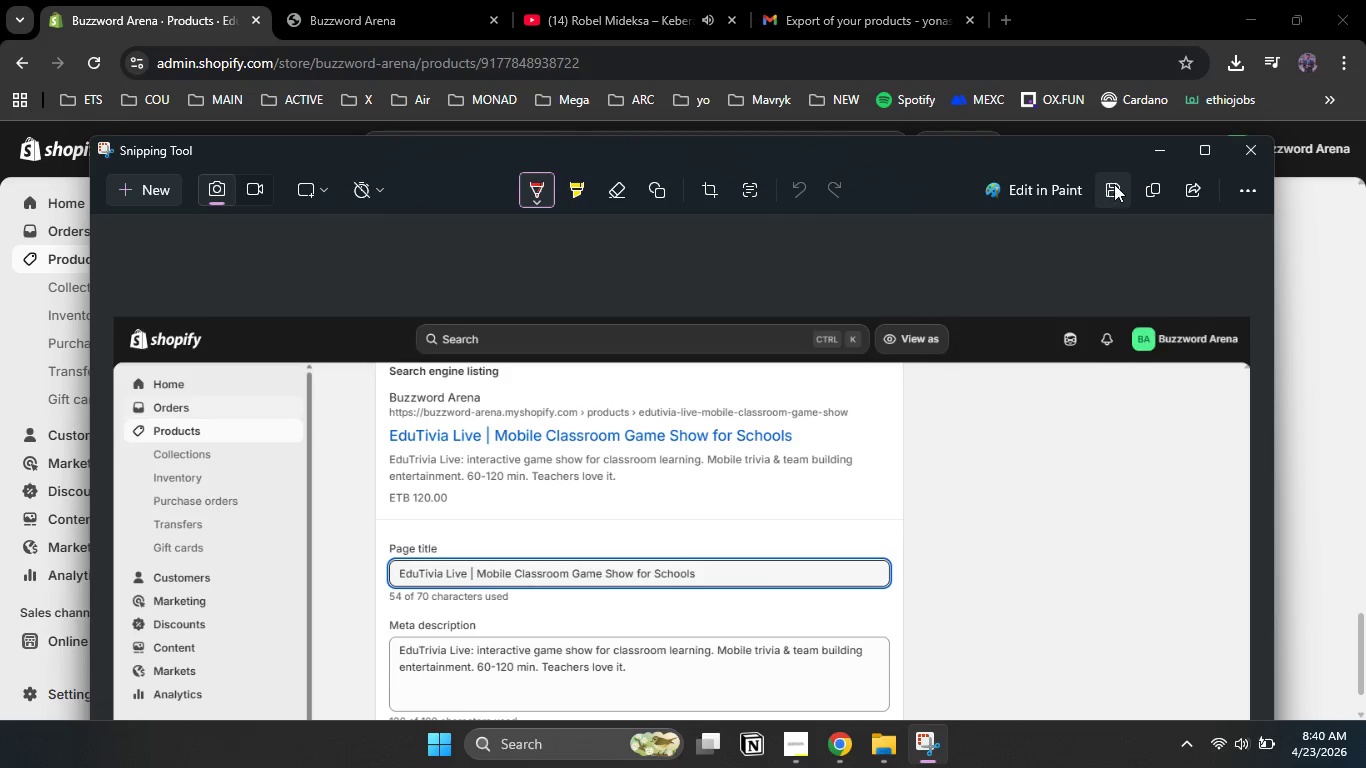 
left_click([1115, 184])
 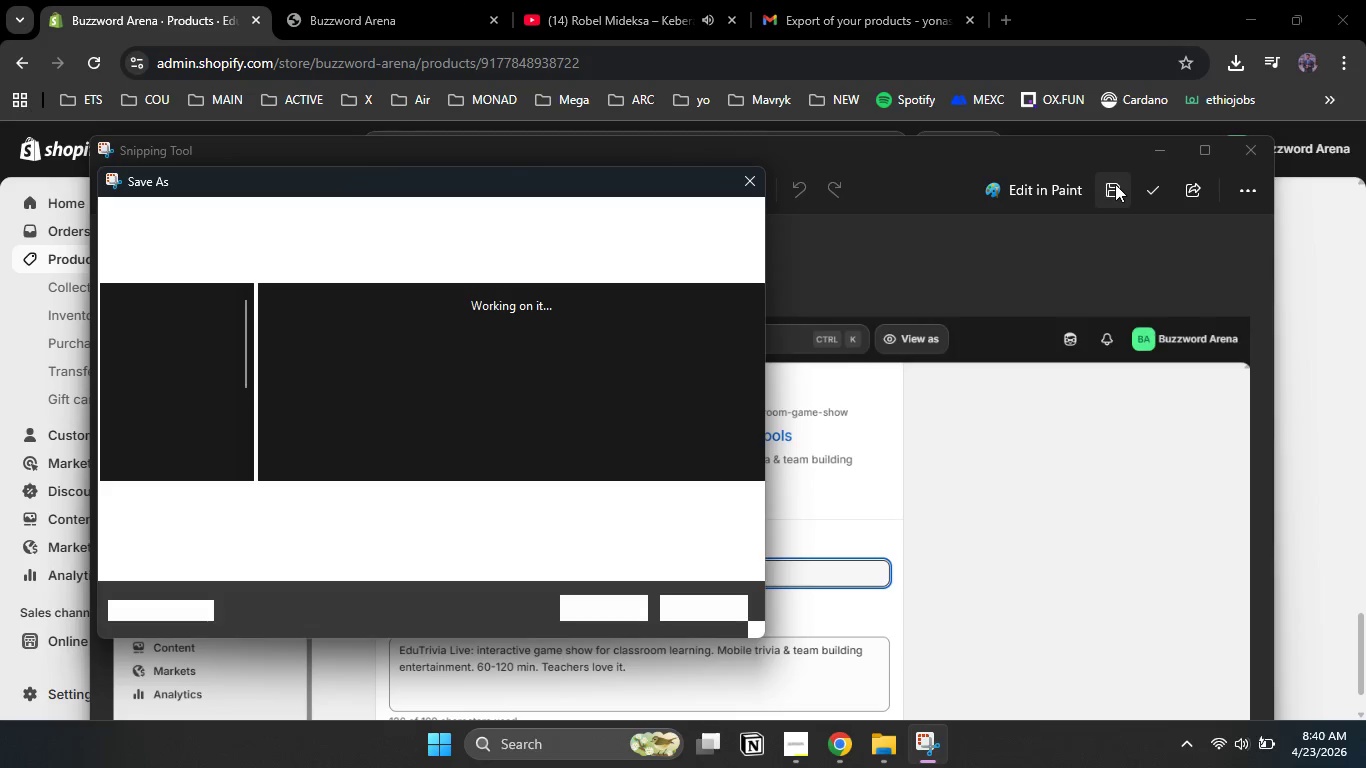 
type(SEO settings of )